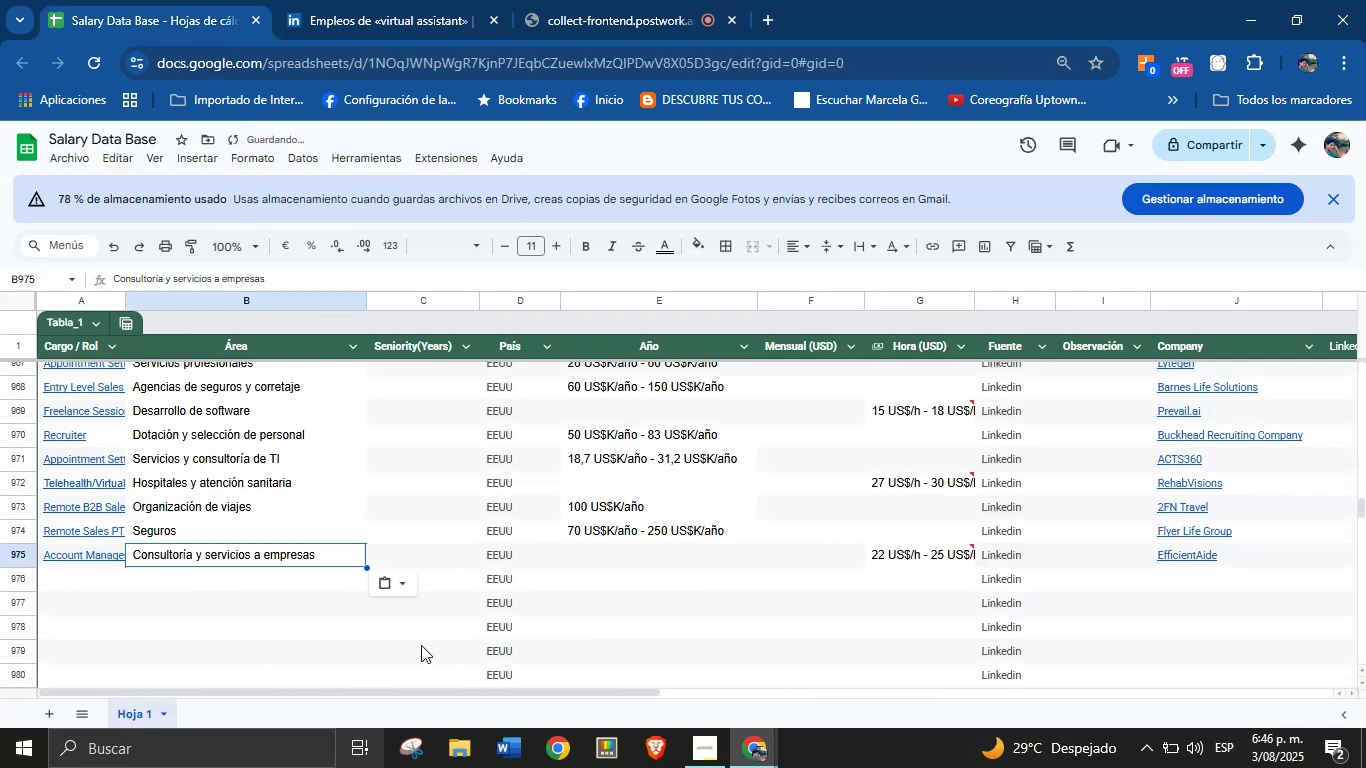 
wait(8.16)
 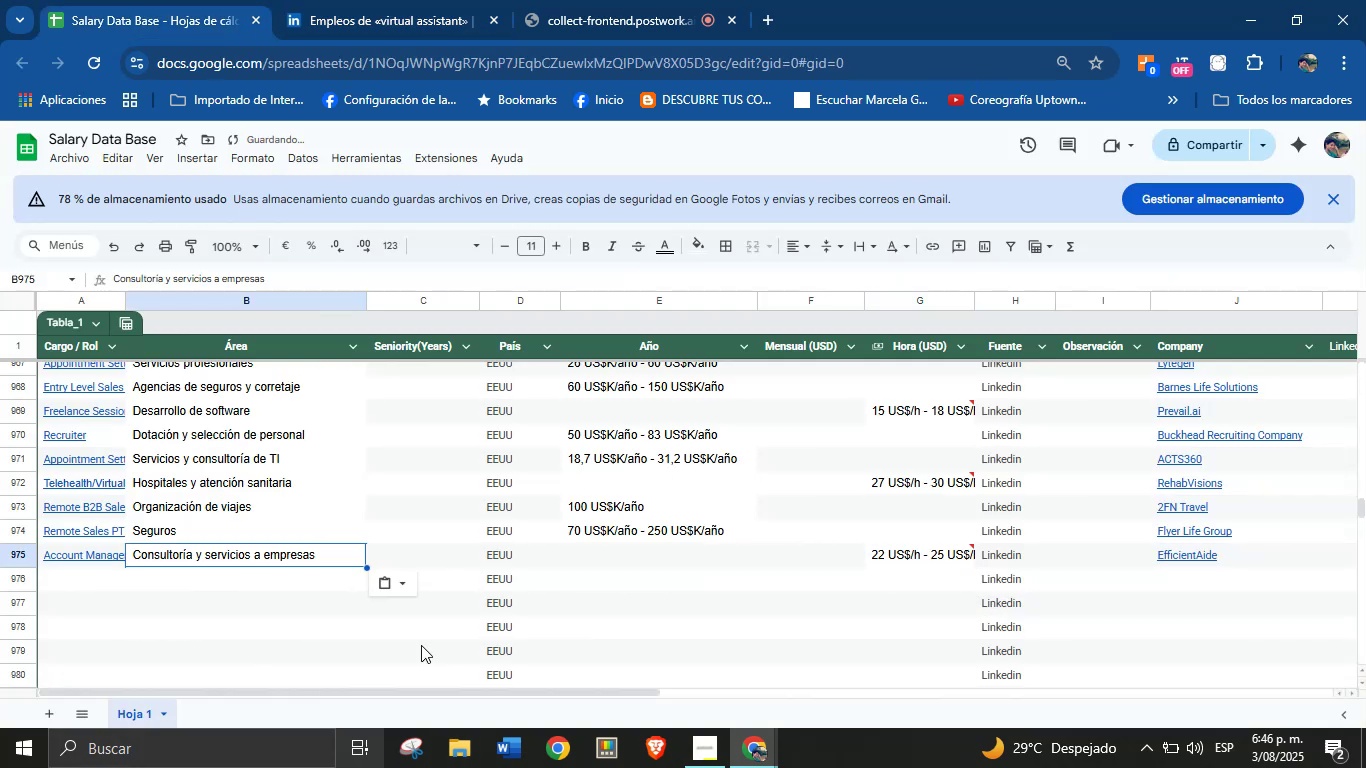 
left_click([327, 0])
 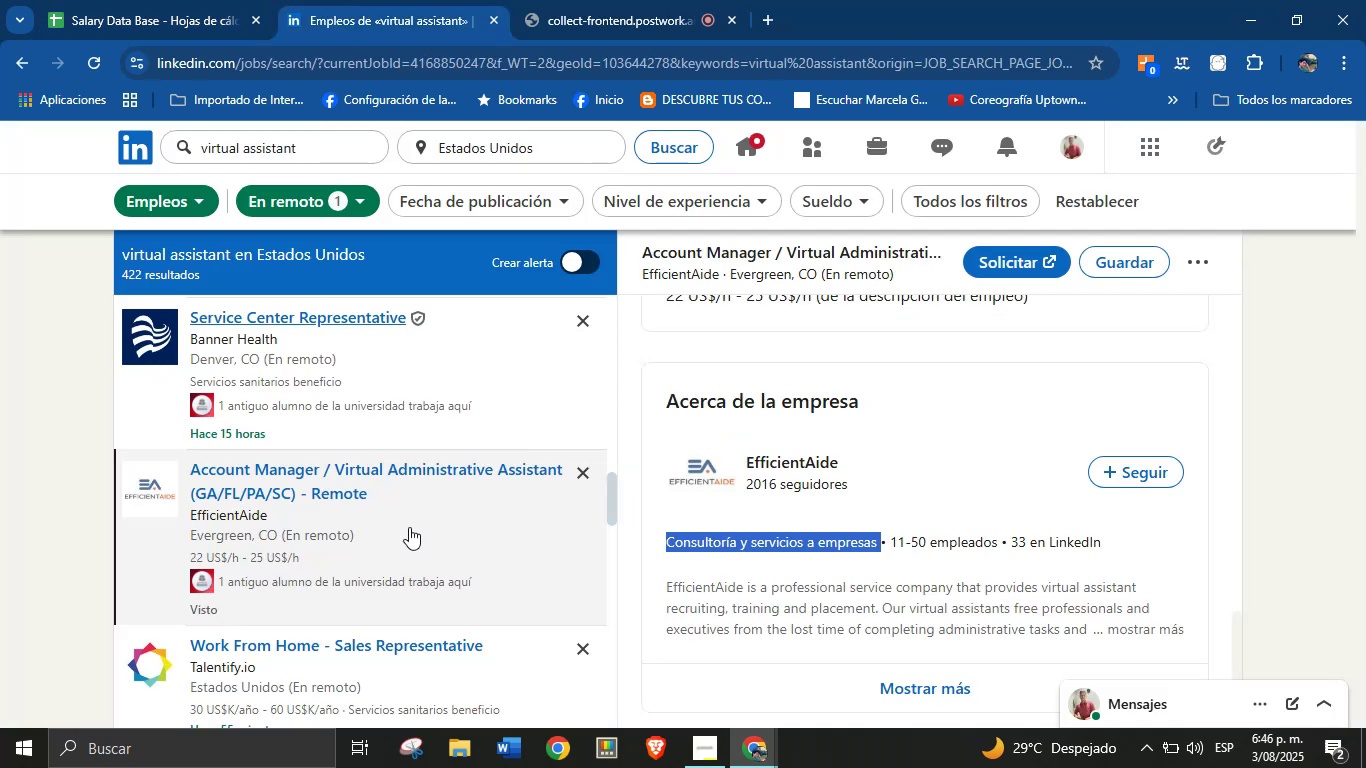 
scroll: coordinate [326, 506], scroll_direction: down, amount: 3.0
 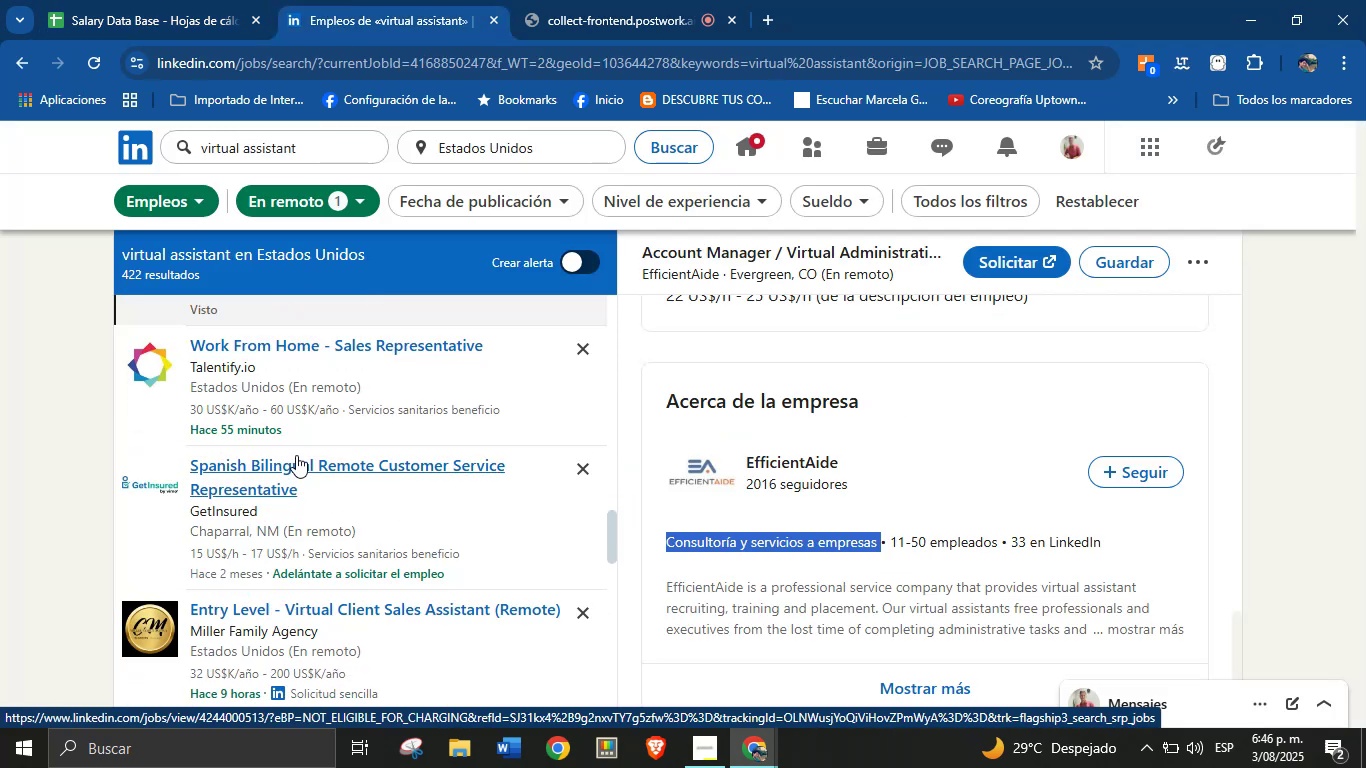 
left_click([296, 455])
 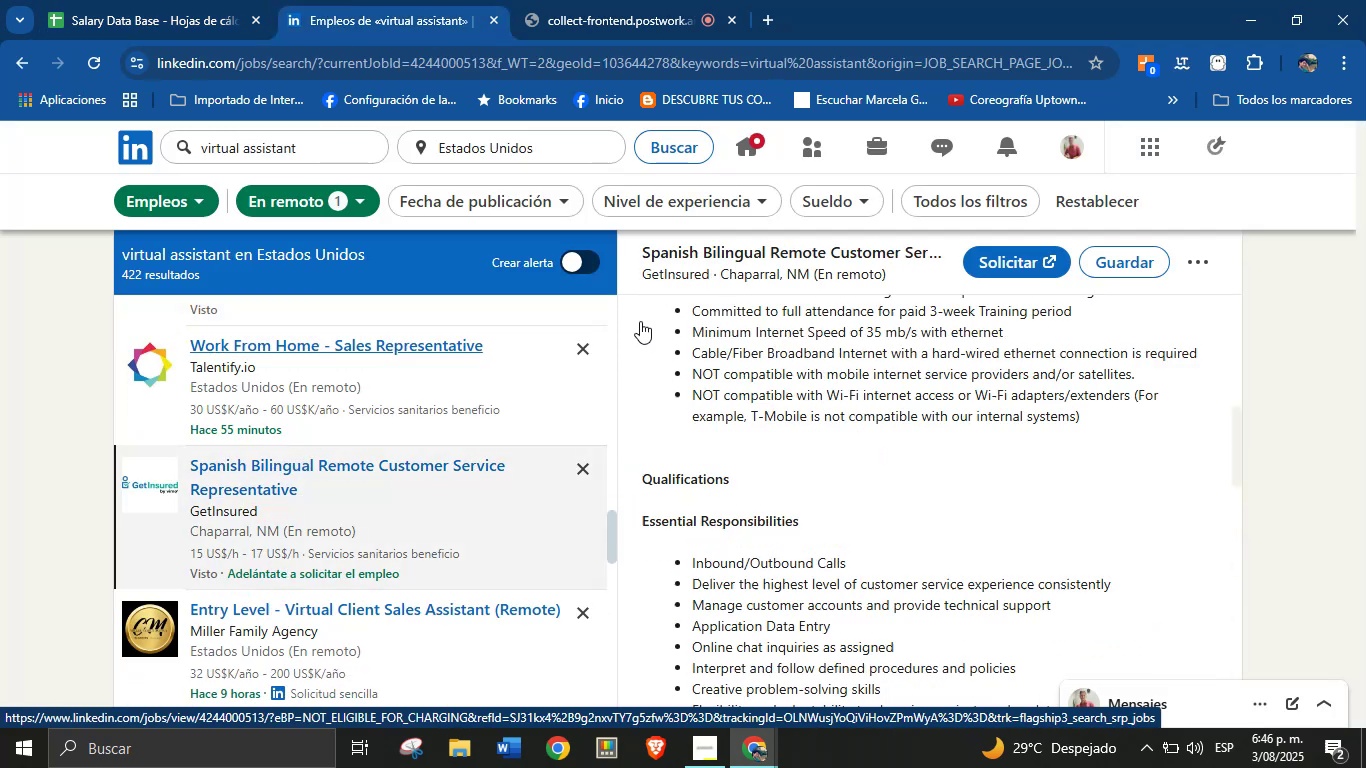 
scroll: coordinate [848, 385], scroll_direction: up, amount: 3.0
 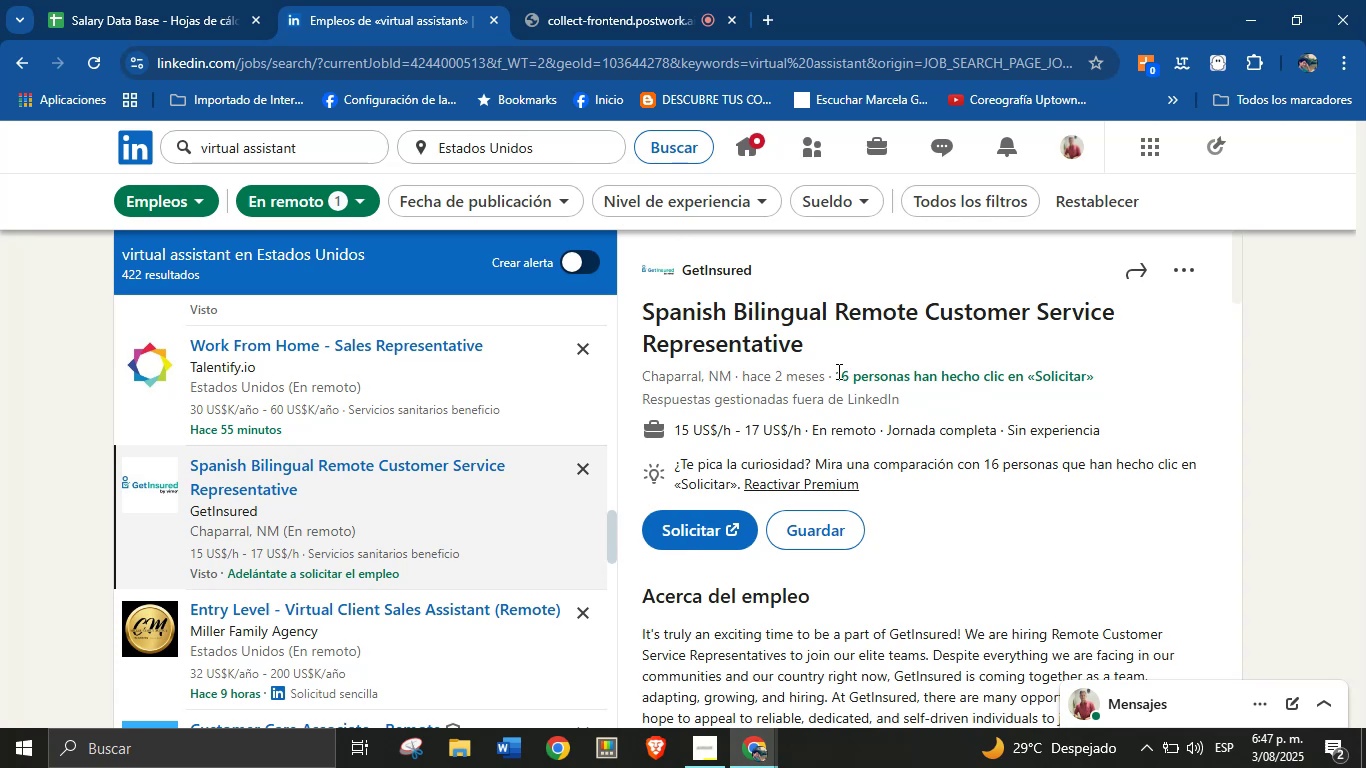 
left_click_drag(start_coordinate=[829, 358], to_coordinate=[726, 354])
 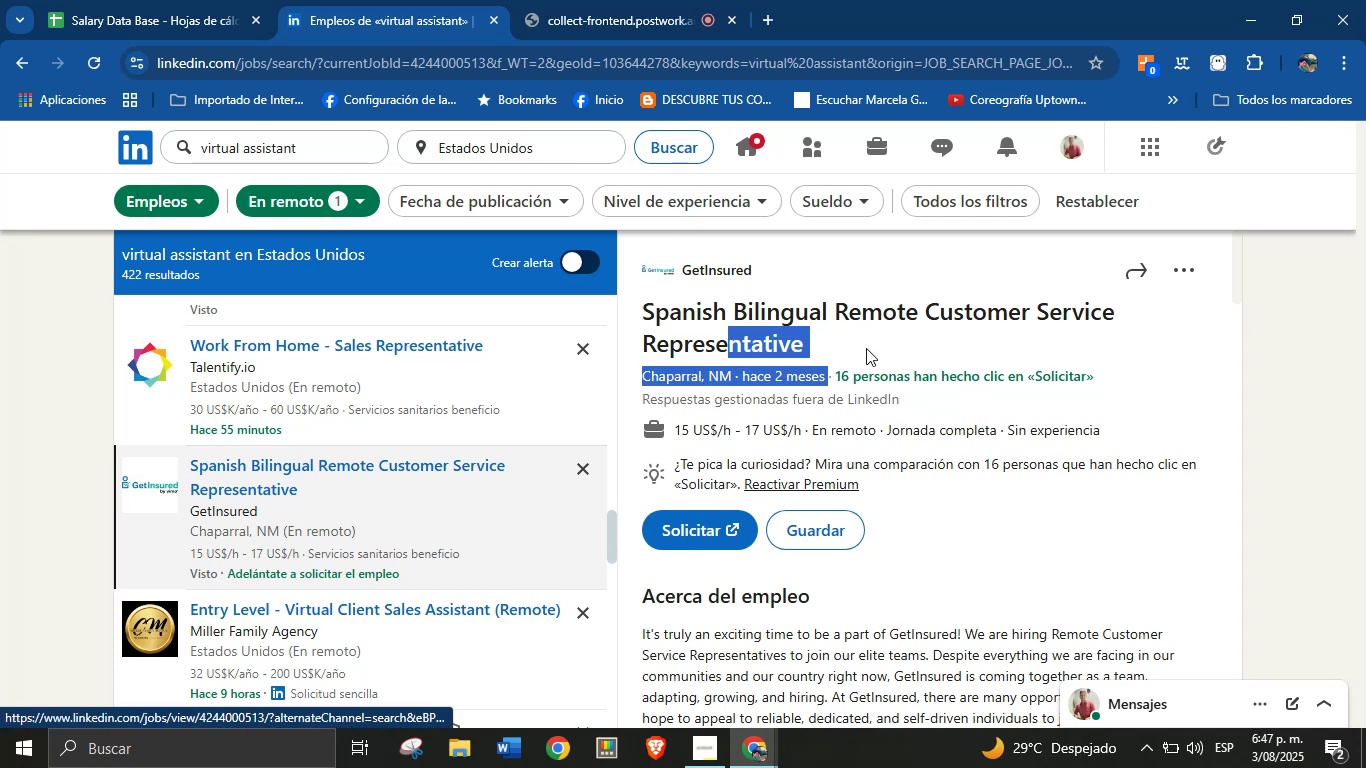 
left_click([866, 348])
 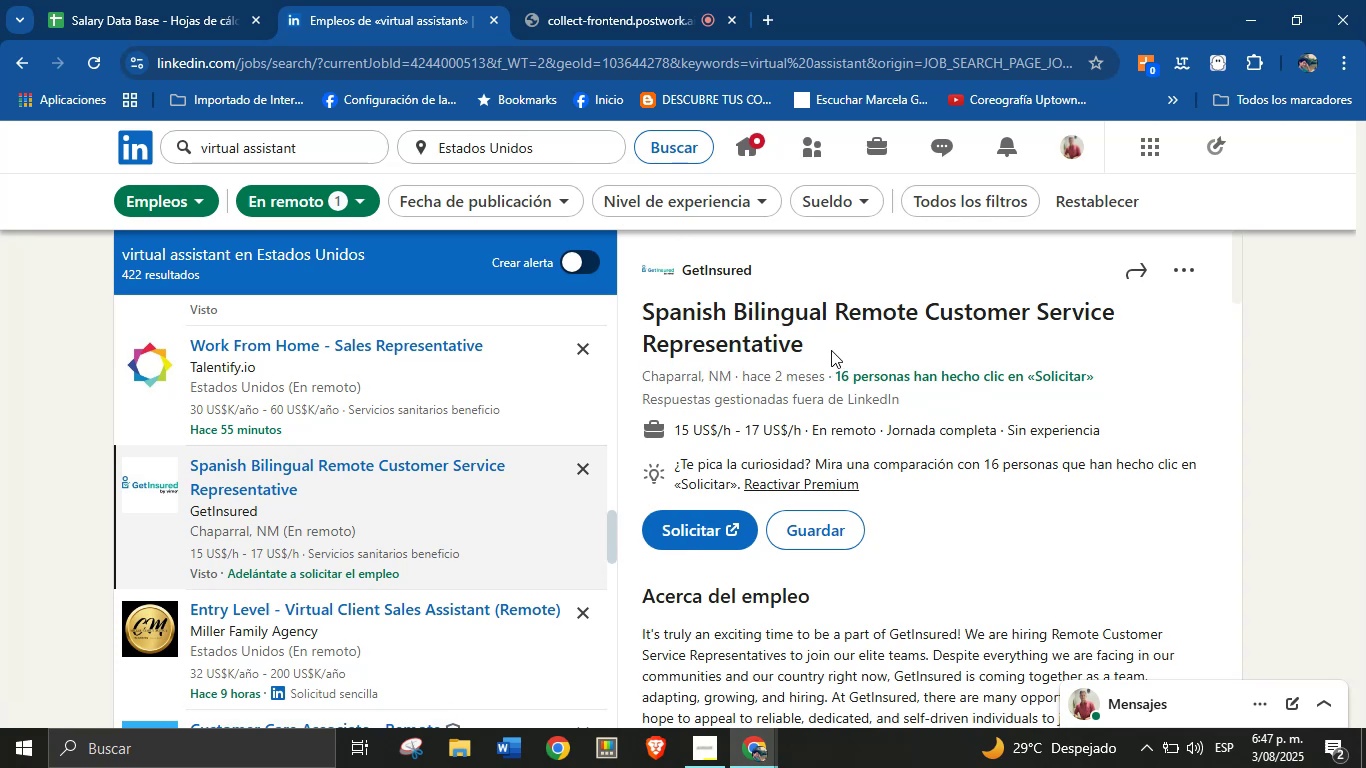 
left_click_drag(start_coordinate=[834, 350], to_coordinate=[647, 318])
 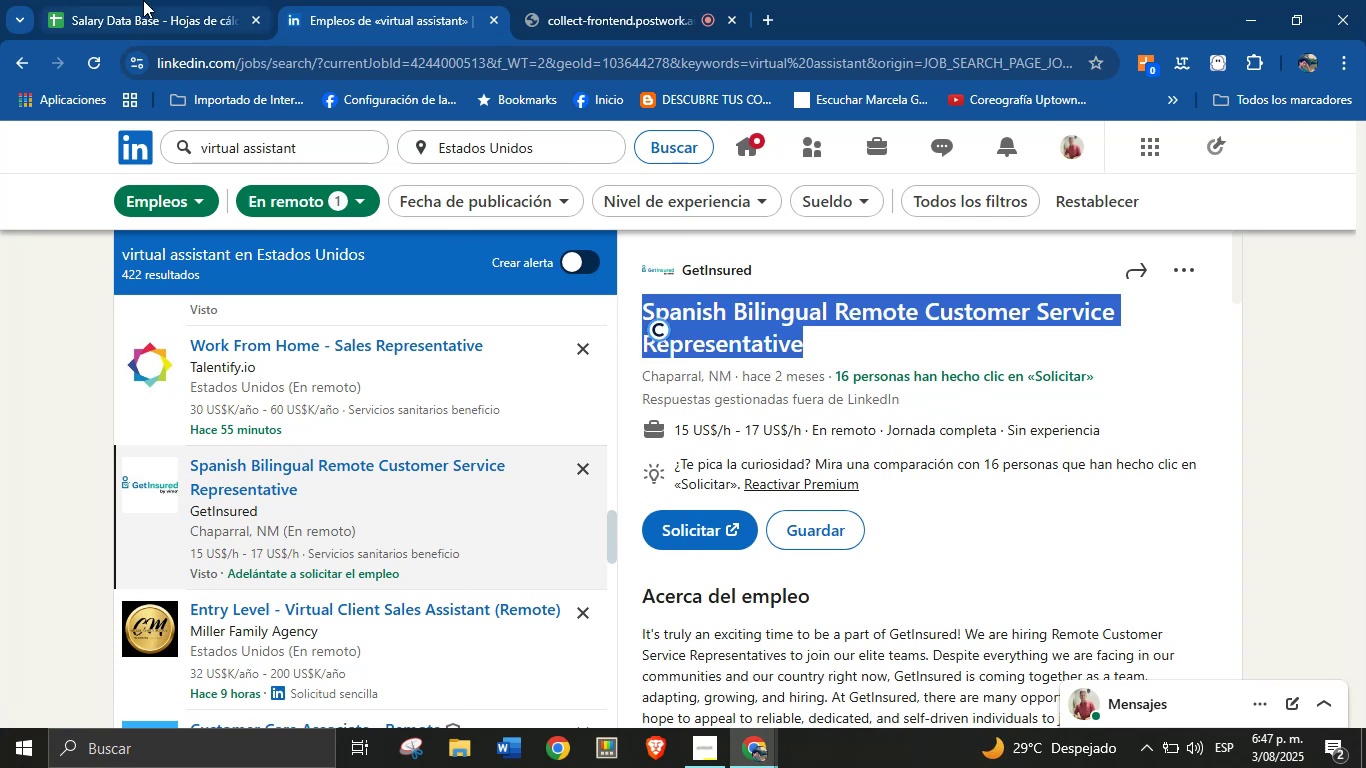 
key(Control+C)
 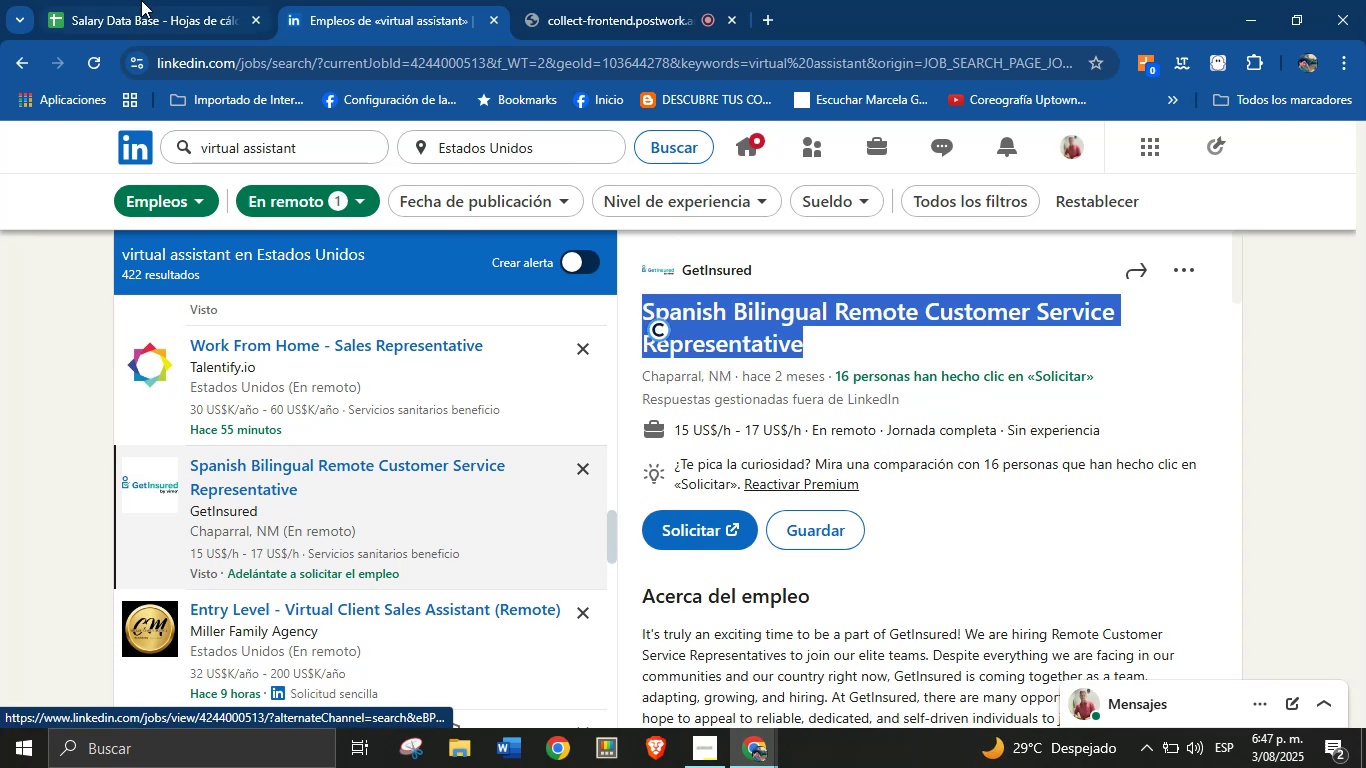 
left_click([143, 0])
 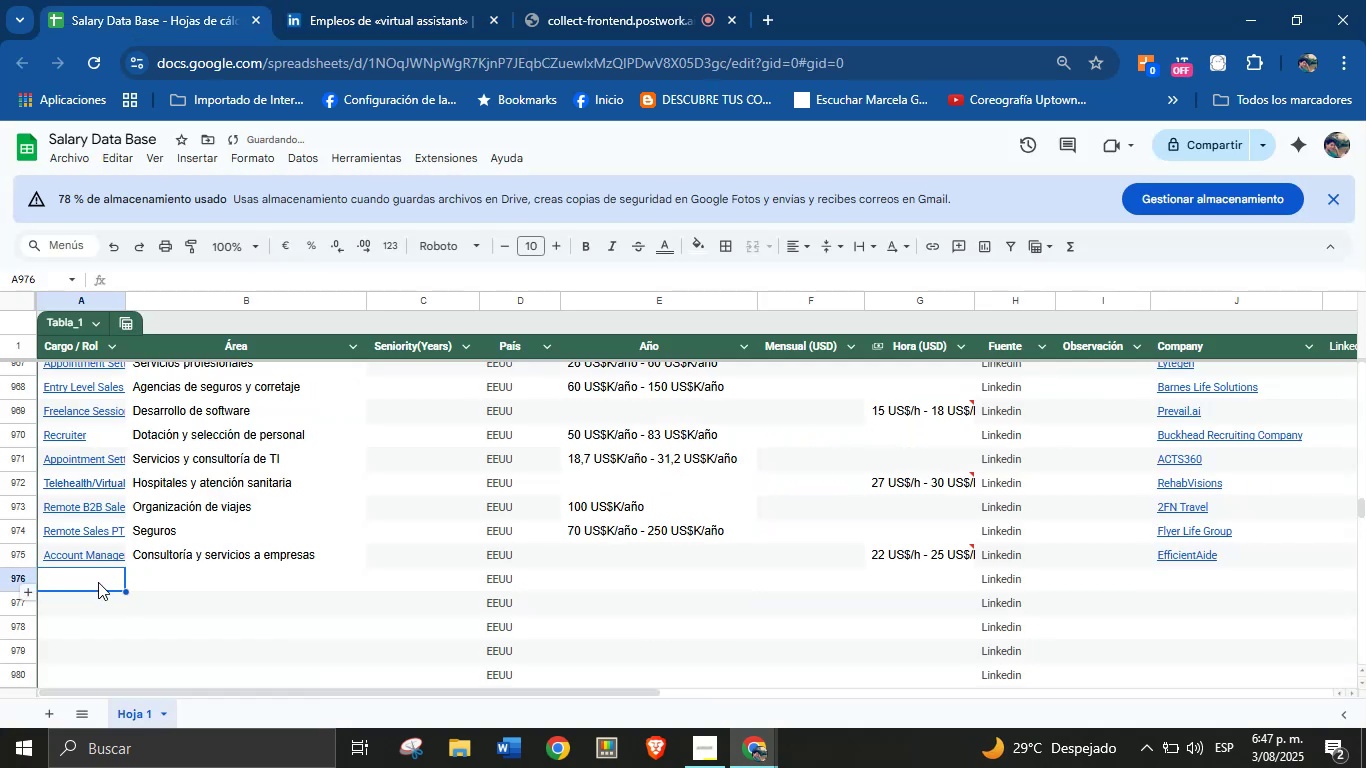 
left_click([101, 579])
 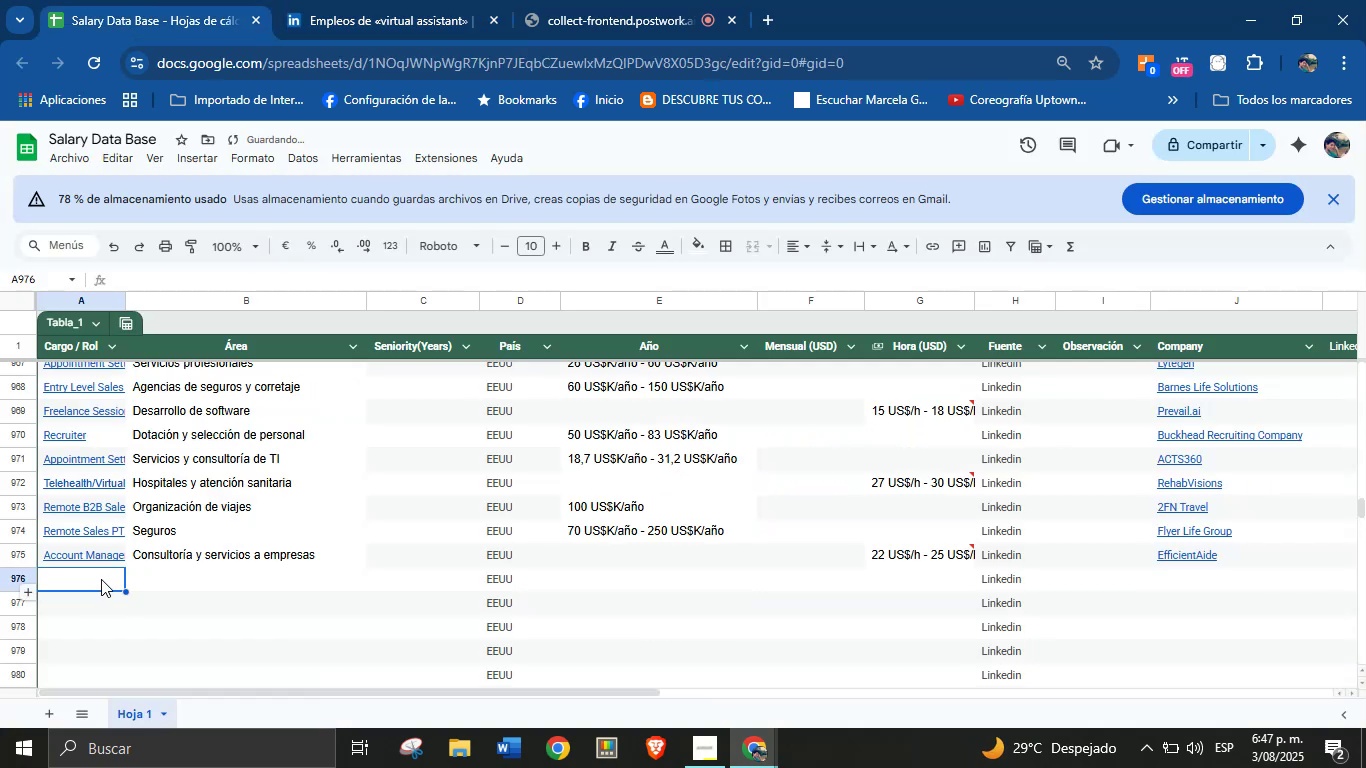 
key(Control+V)
 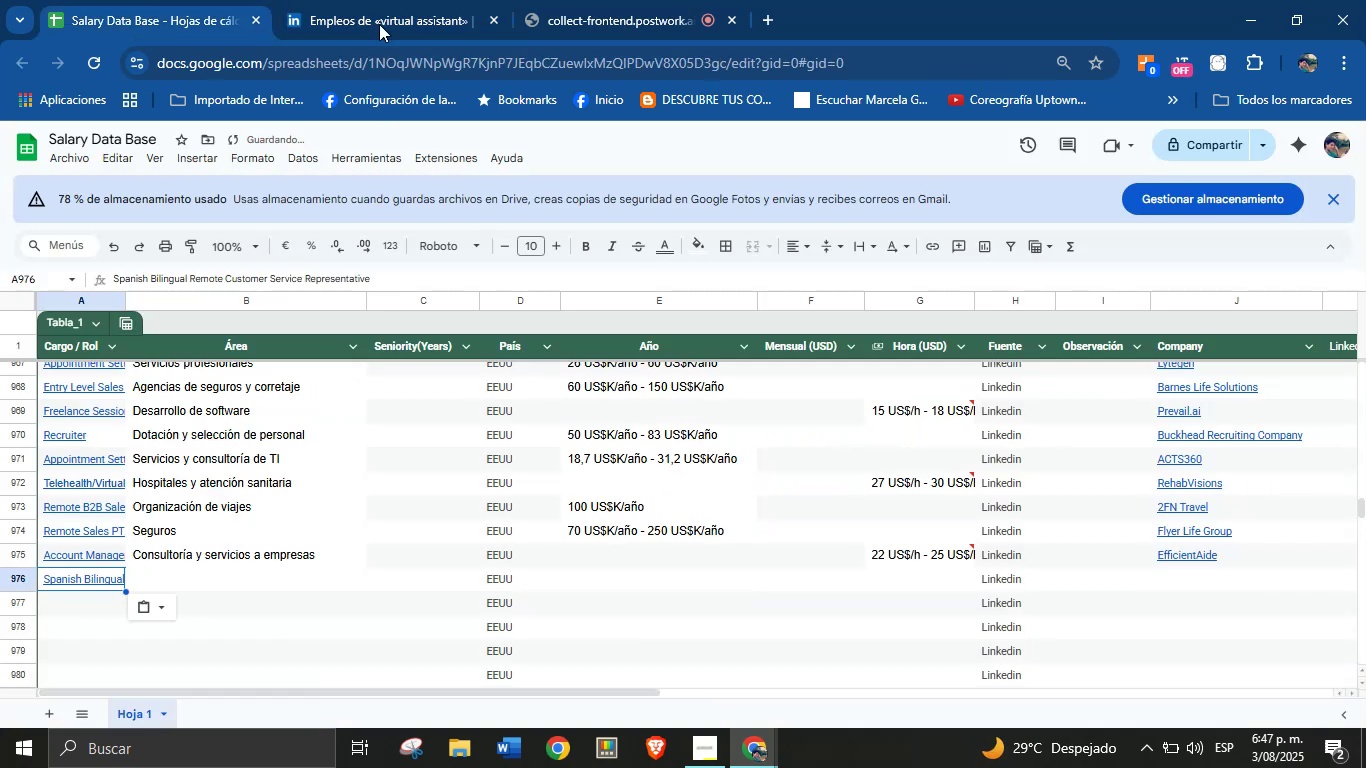 
left_click([353, 0])
 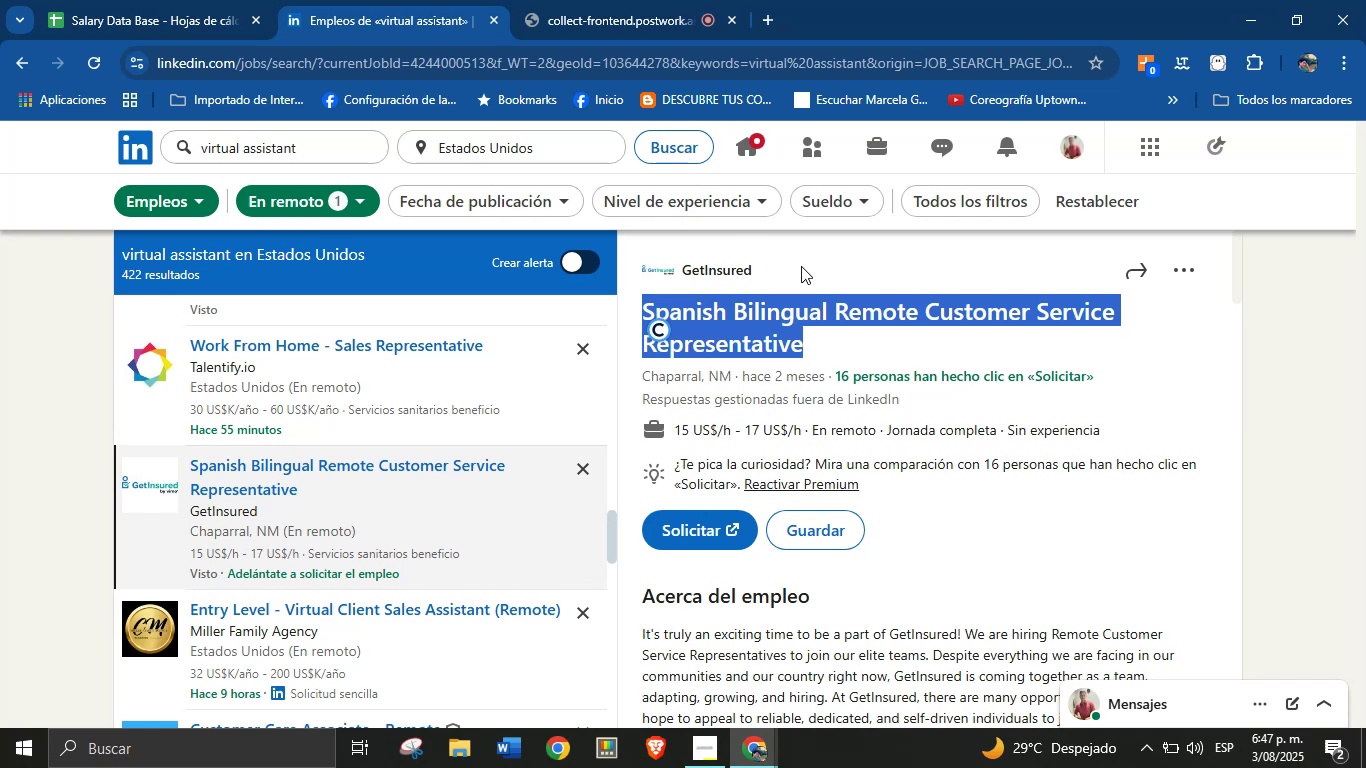 
left_click([803, 267])
 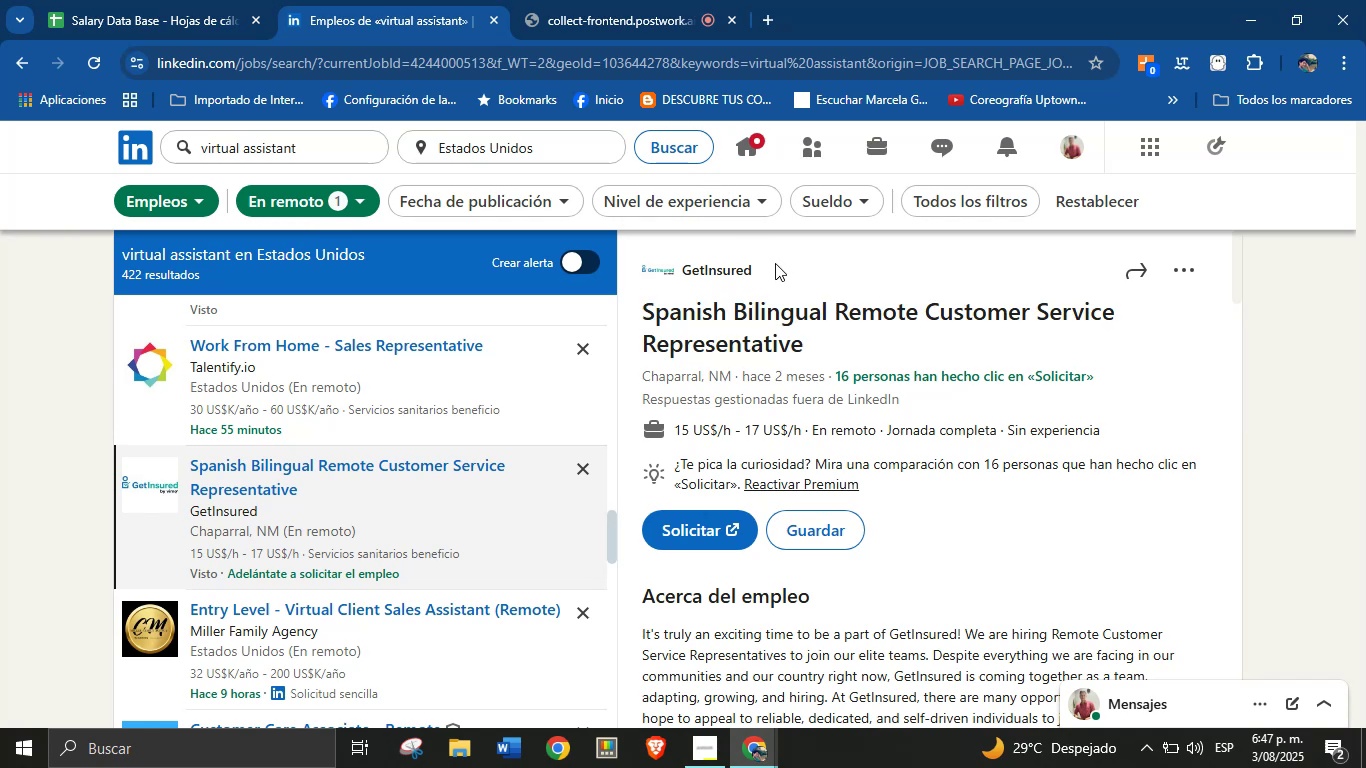 
left_click_drag(start_coordinate=[793, 267], to_coordinate=[685, 267])
 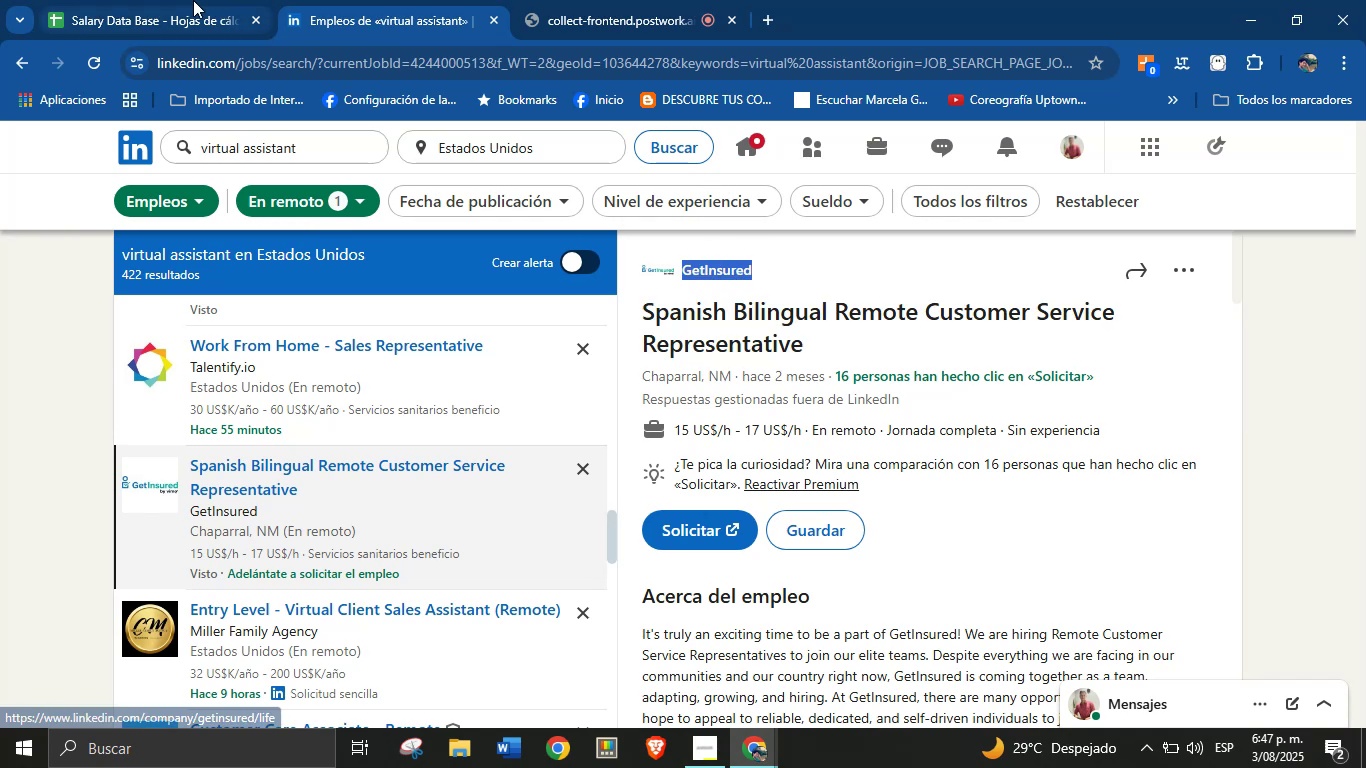 
key(Control+C)
 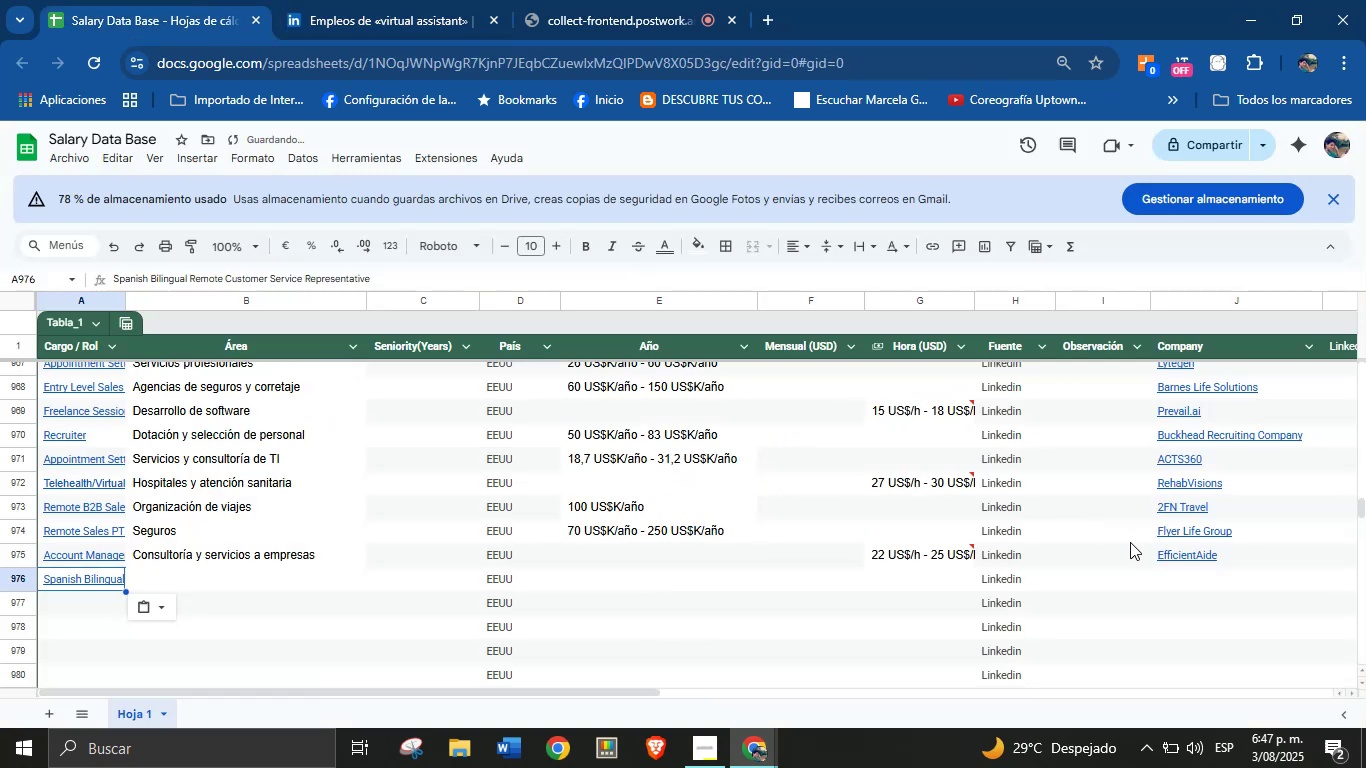 
left_click([1180, 573])
 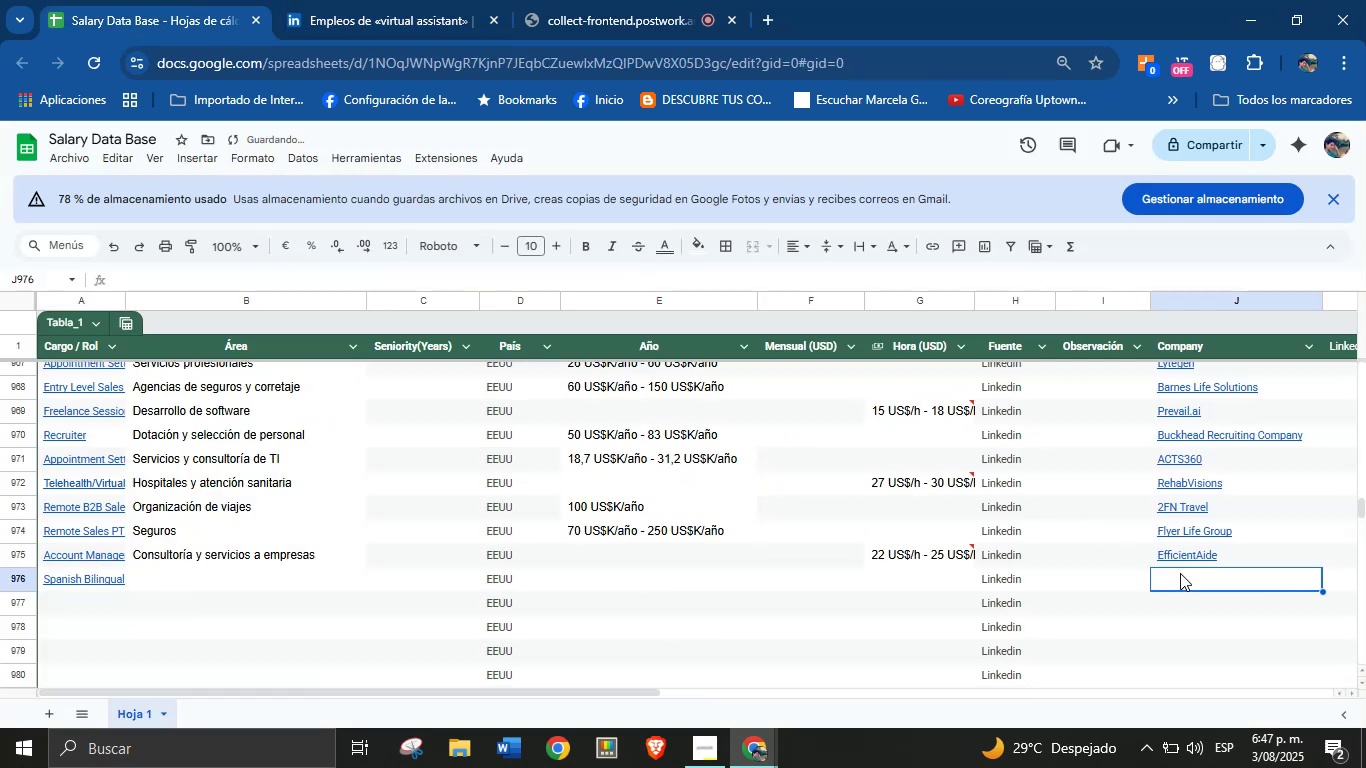 
key(Control+V)
 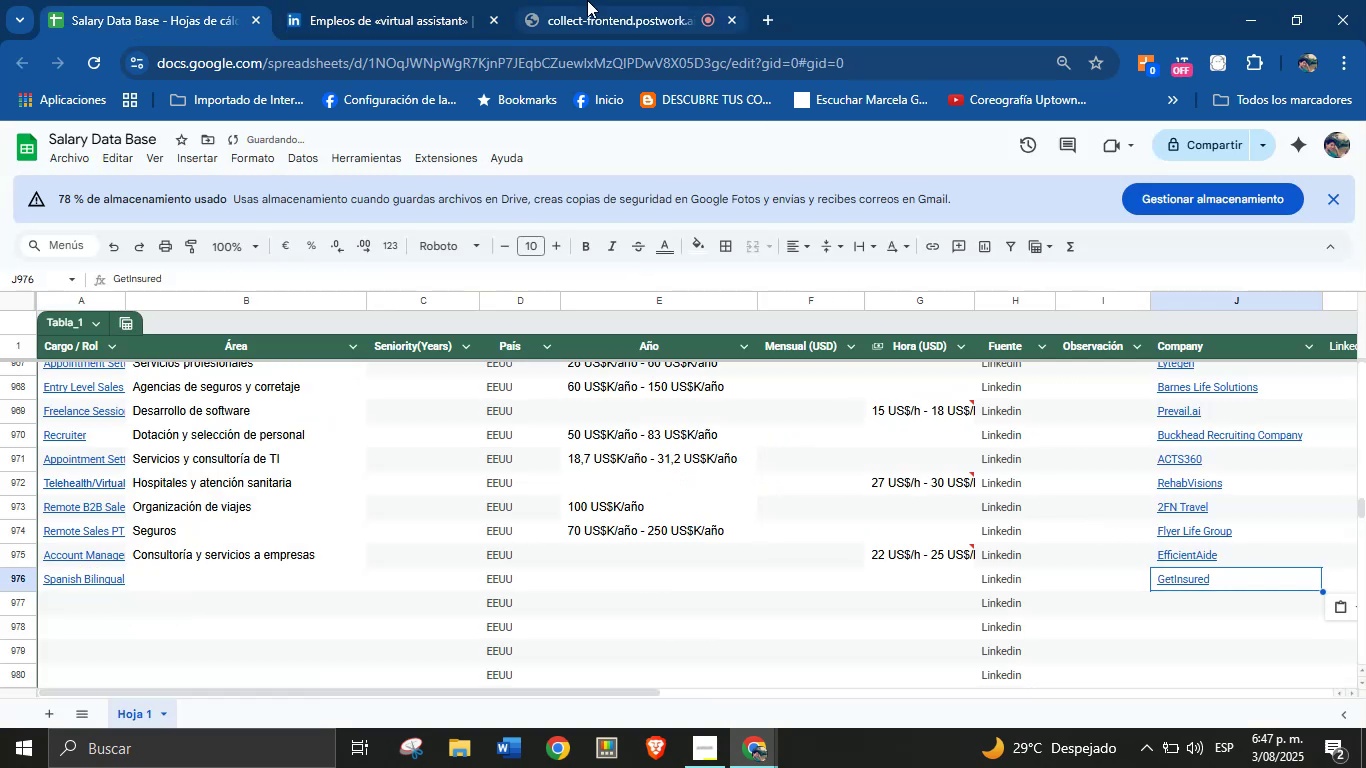 
left_click([433, 0])
 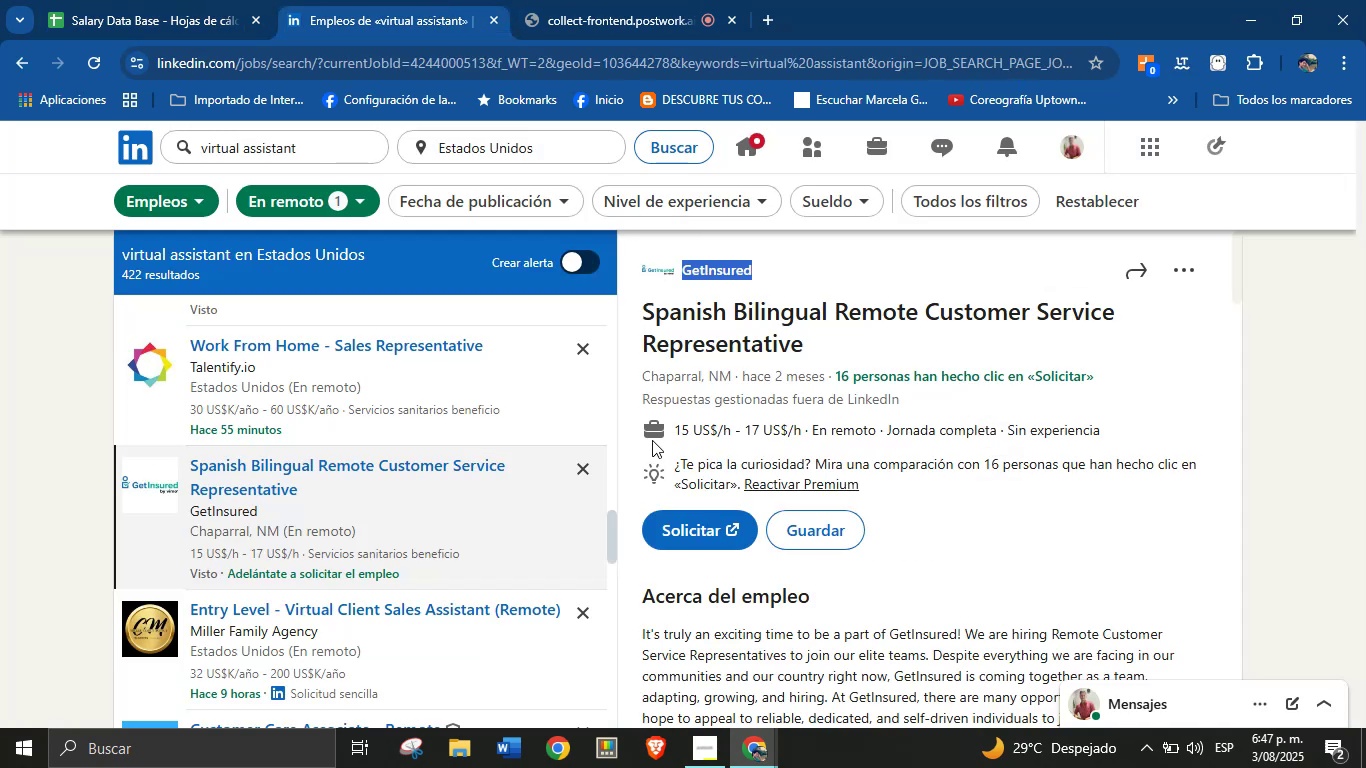 
left_click_drag(start_coordinate=[669, 433], to_coordinate=[801, 429])
 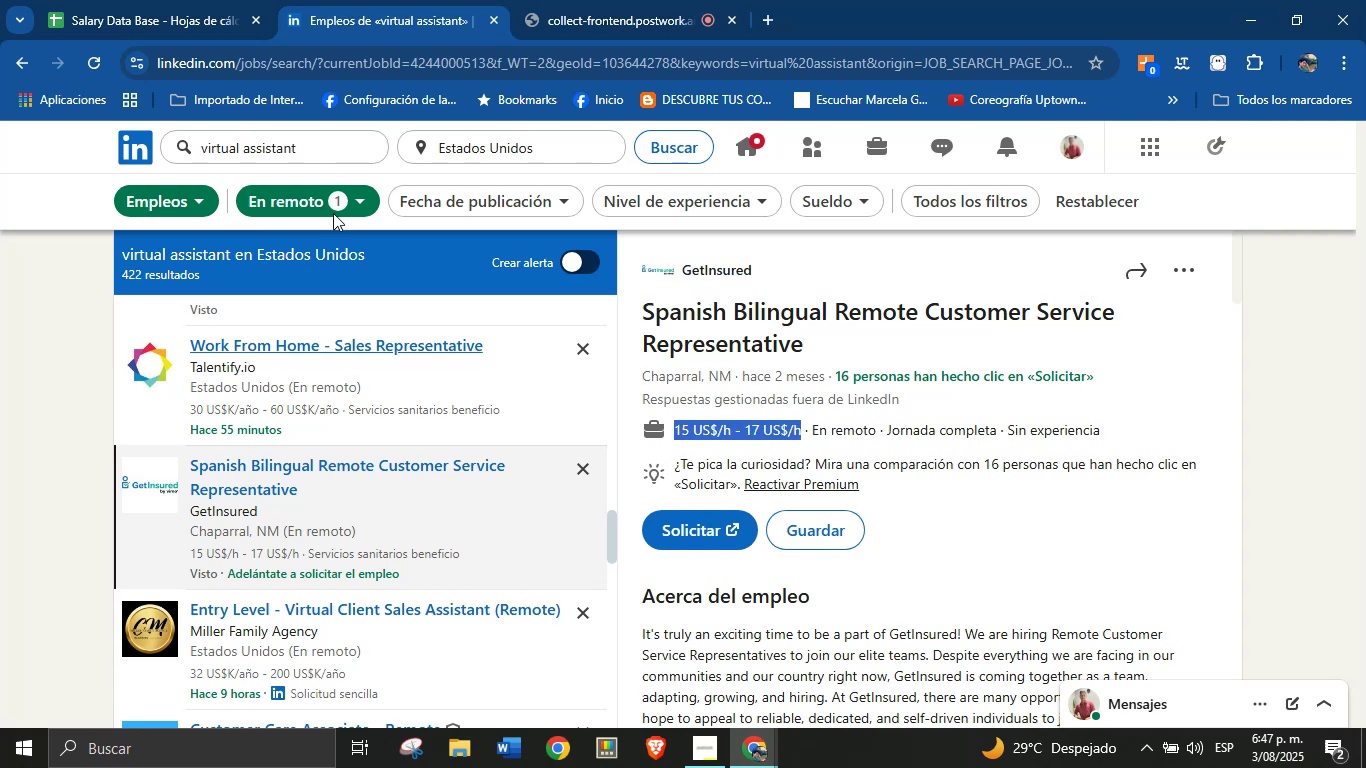 
key(Control+C)
 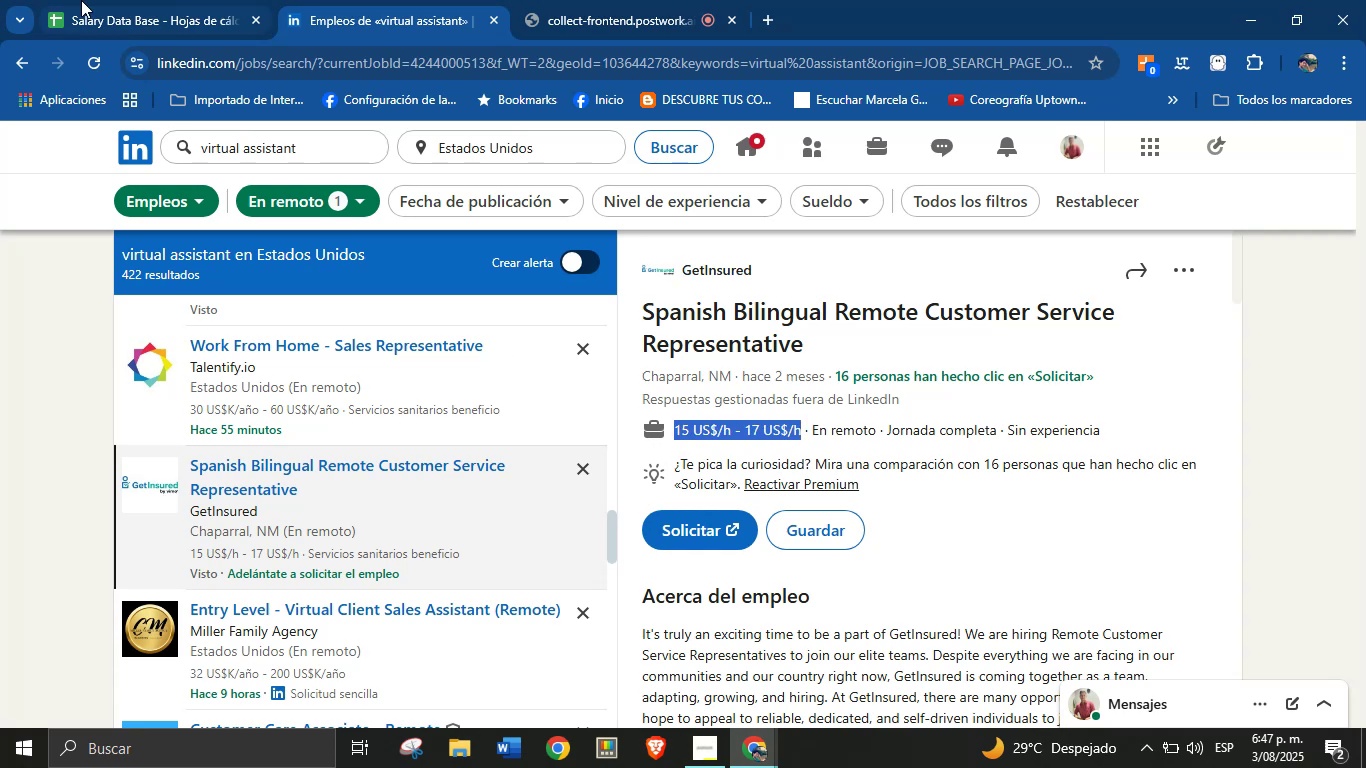 
left_click([101, 0])
 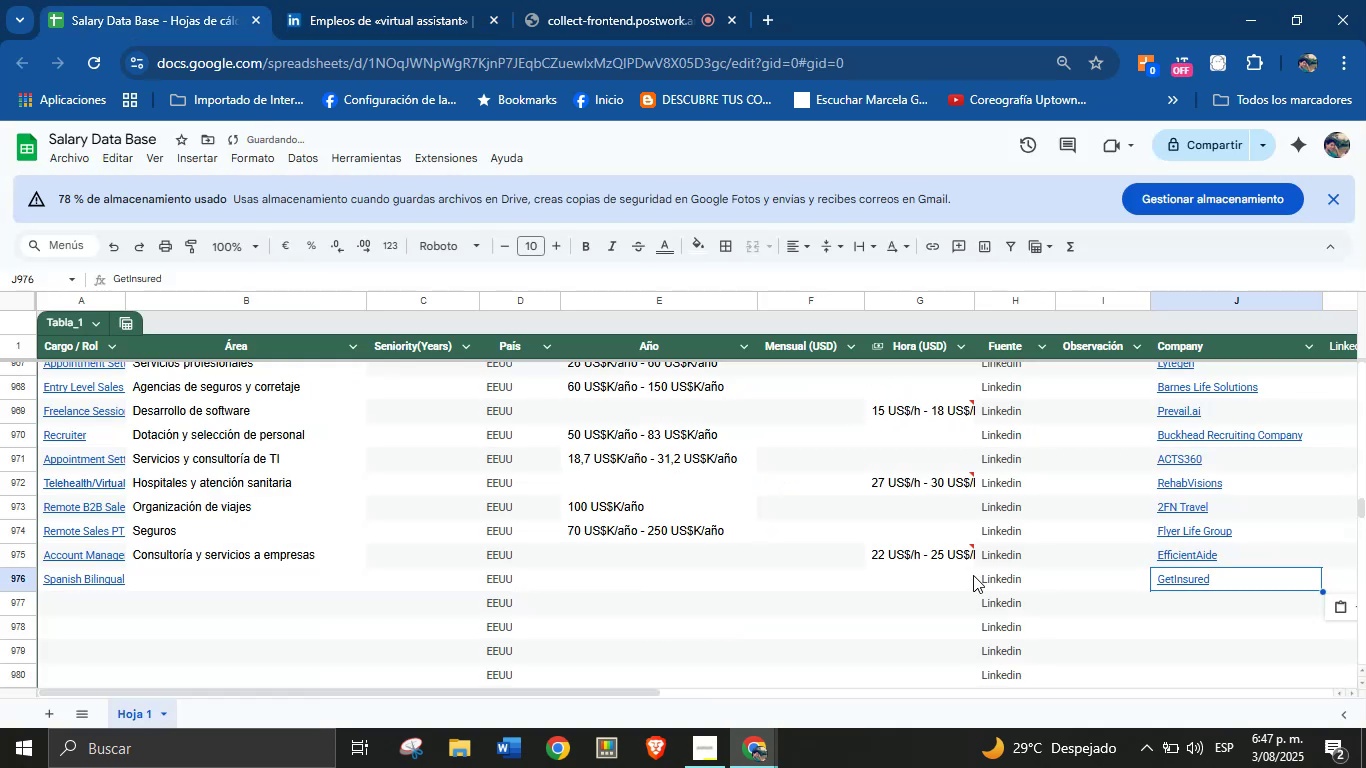 
key(Control+V)
 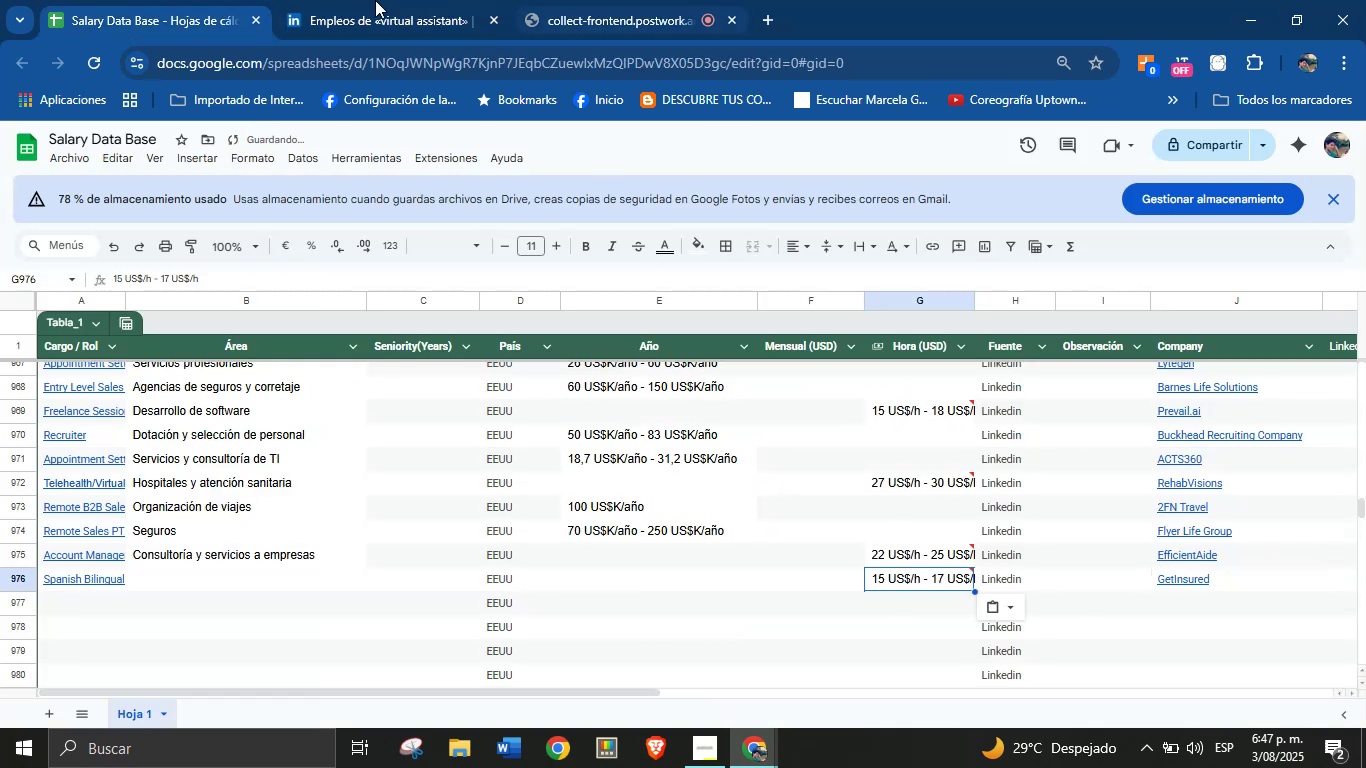 
left_click([361, 0])
 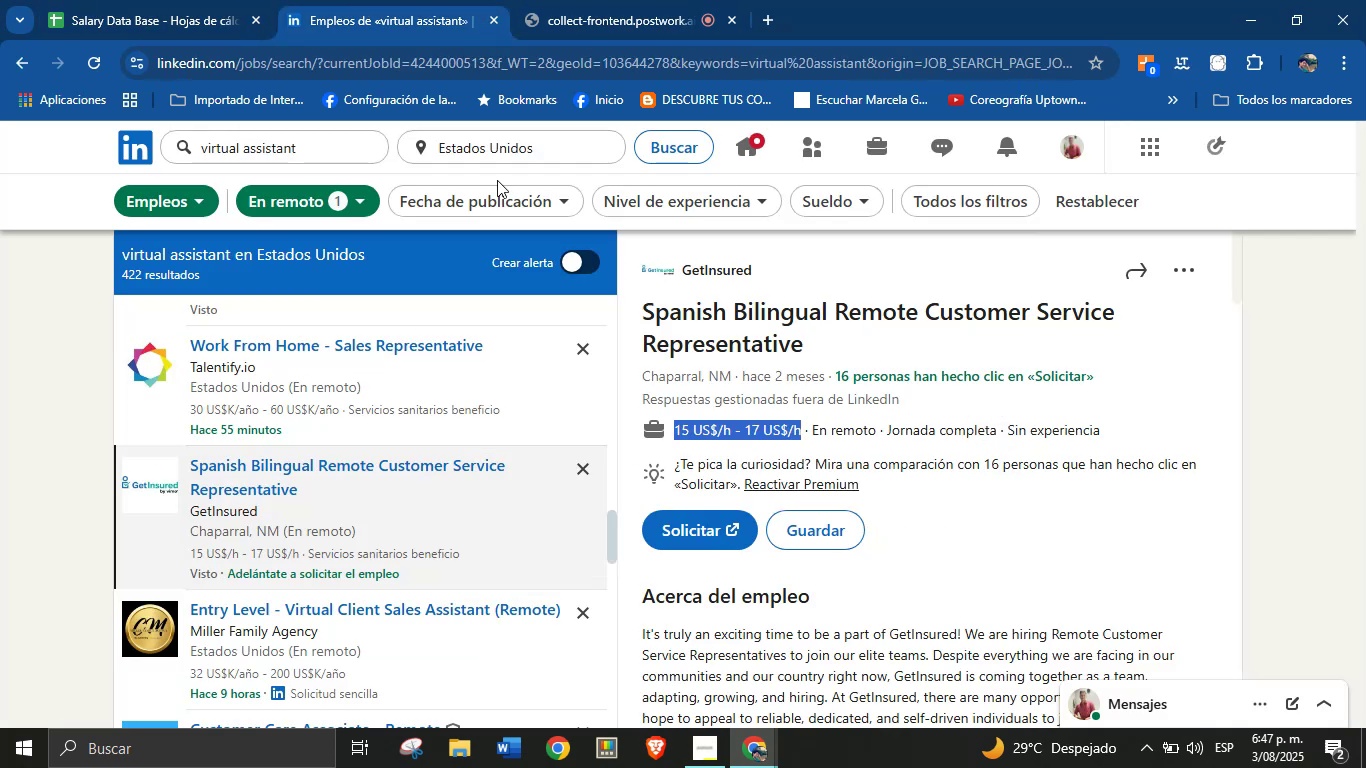 
scroll: coordinate [776, 520], scroll_direction: down, amount: 28.0
 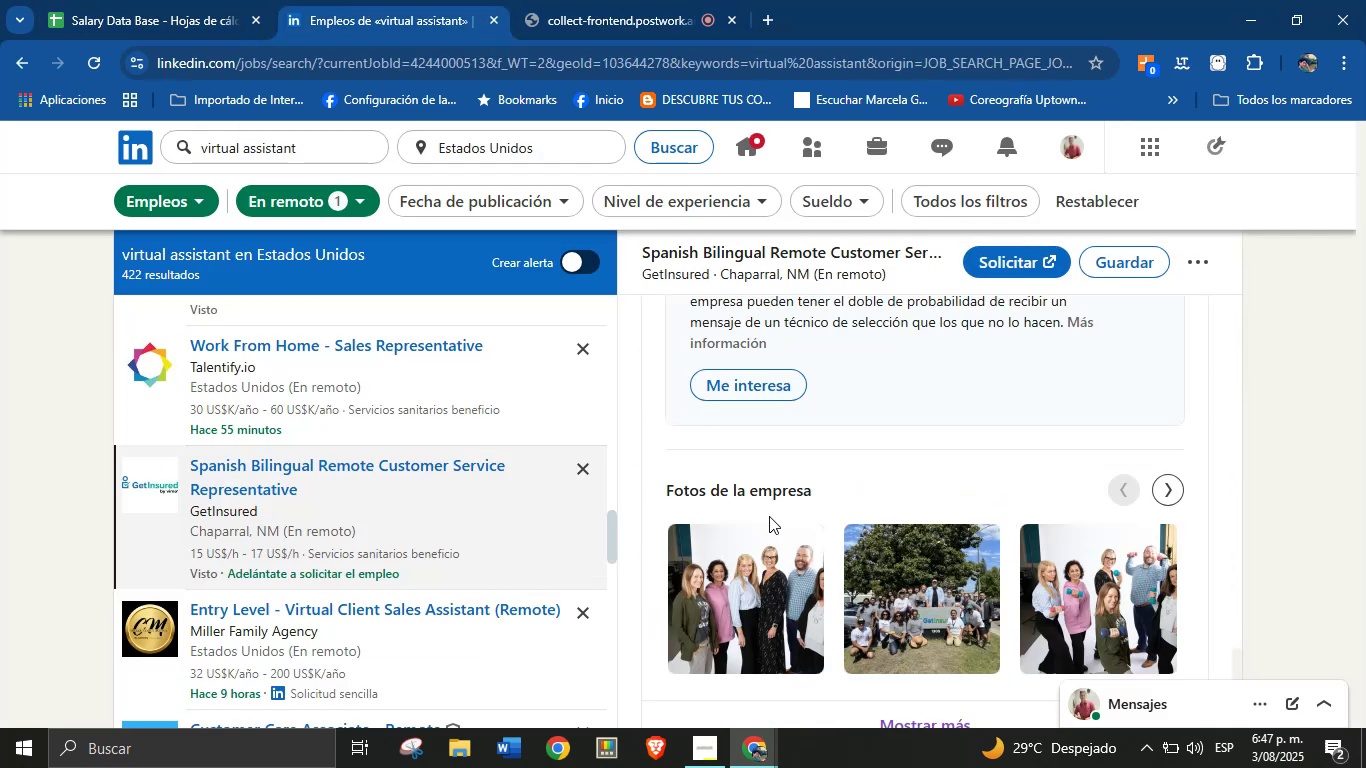 
scroll: coordinate [769, 515], scroll_direction: up, amount: 3.0
 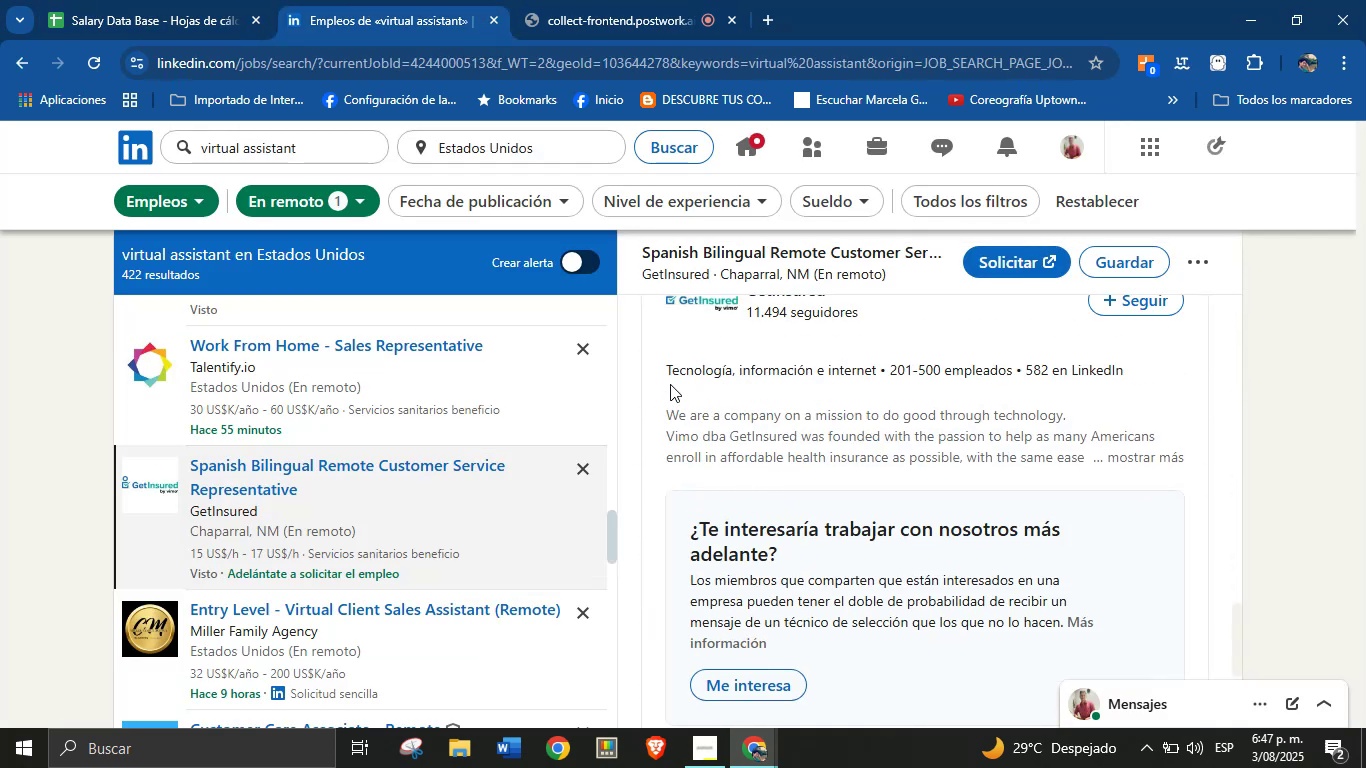 
left_click_drag(start_coordinate=[653, 361], to_coordinate=[882, 376])
 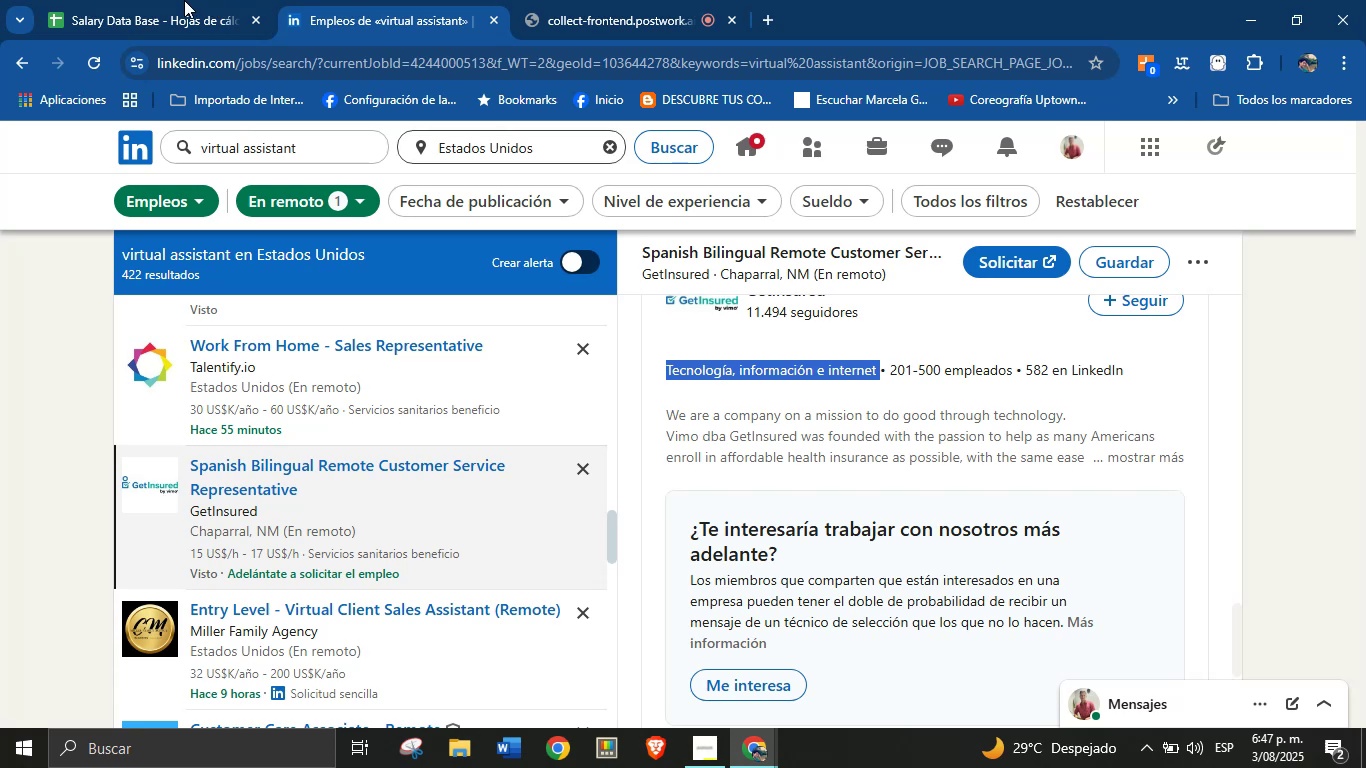 
key(Control+C)
 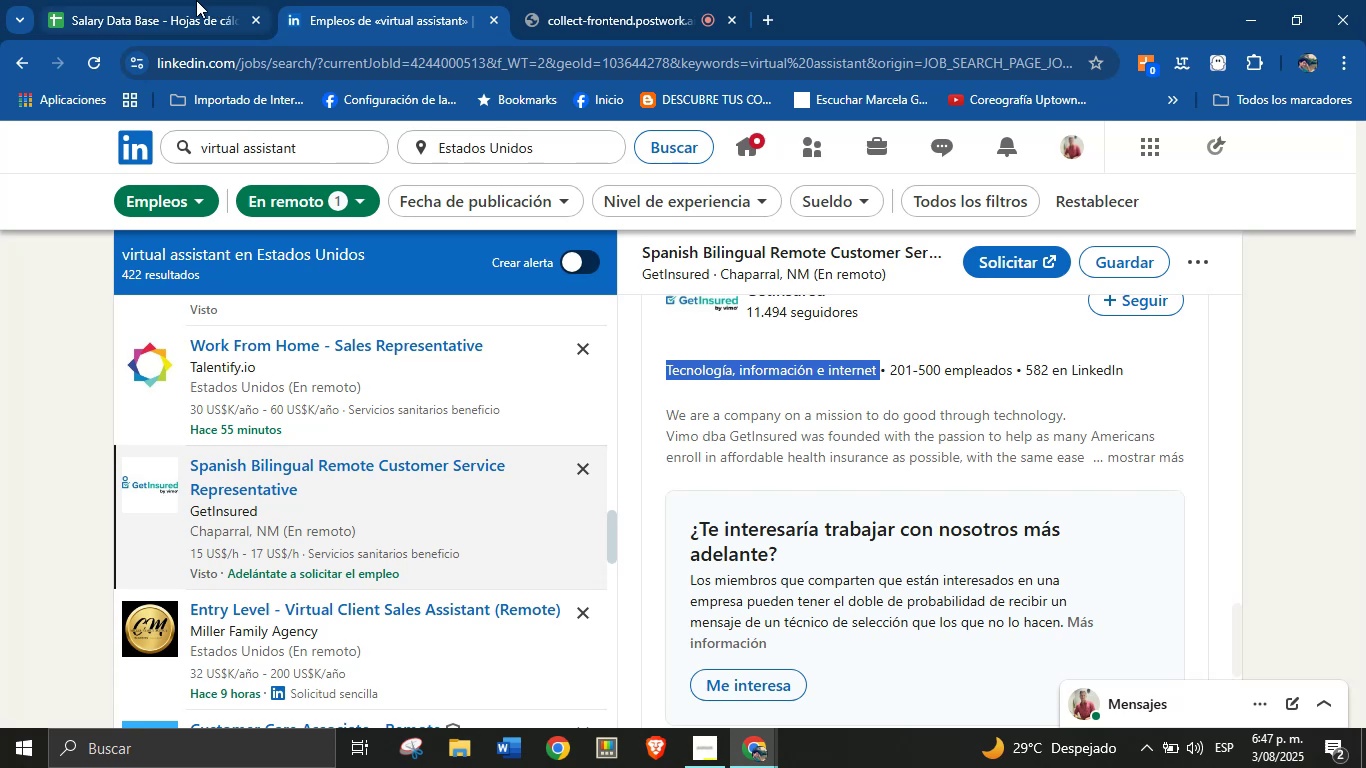 
left_click([196, 0])
 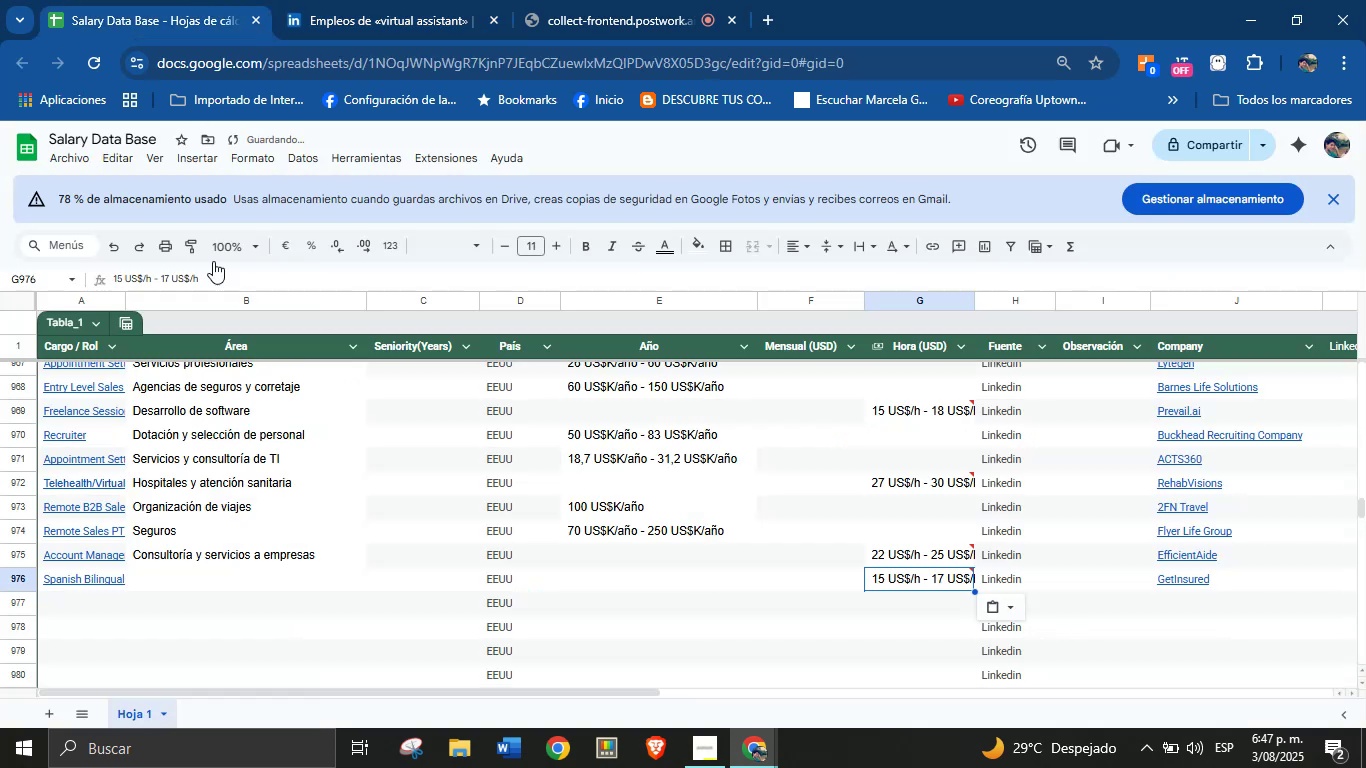 
key(Control+ControlLeft)
 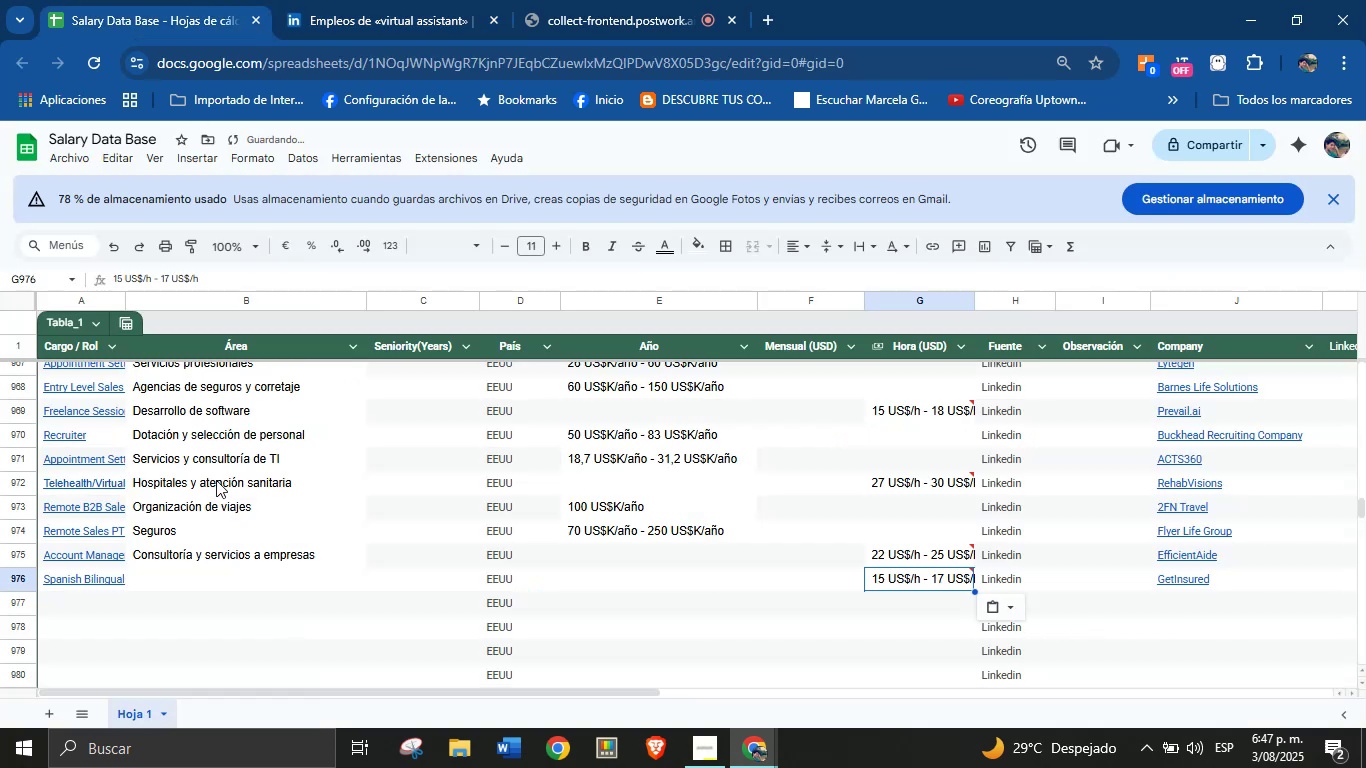 
key(Control+ControlLeft)
 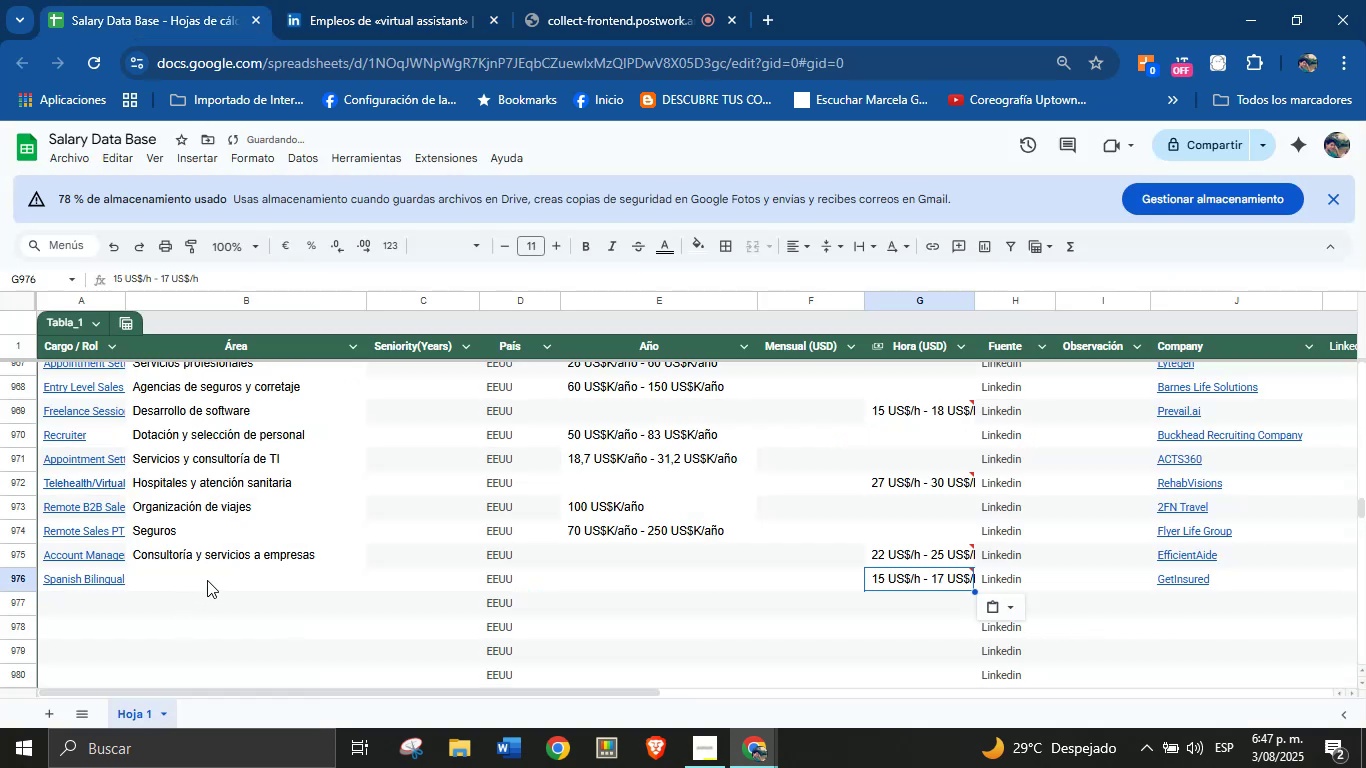 
left_click([207, 580])
 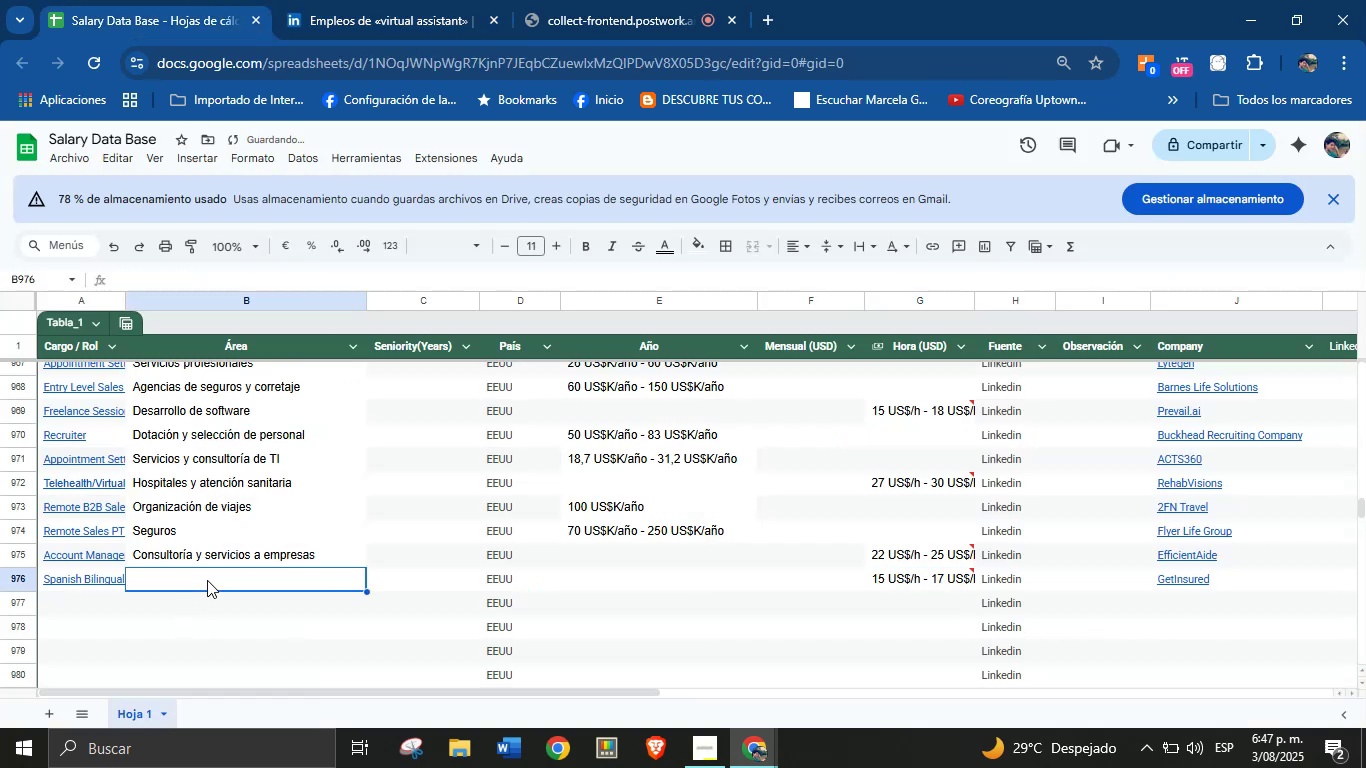 
hold_key(key=ControlLeft, duration=1.01)
 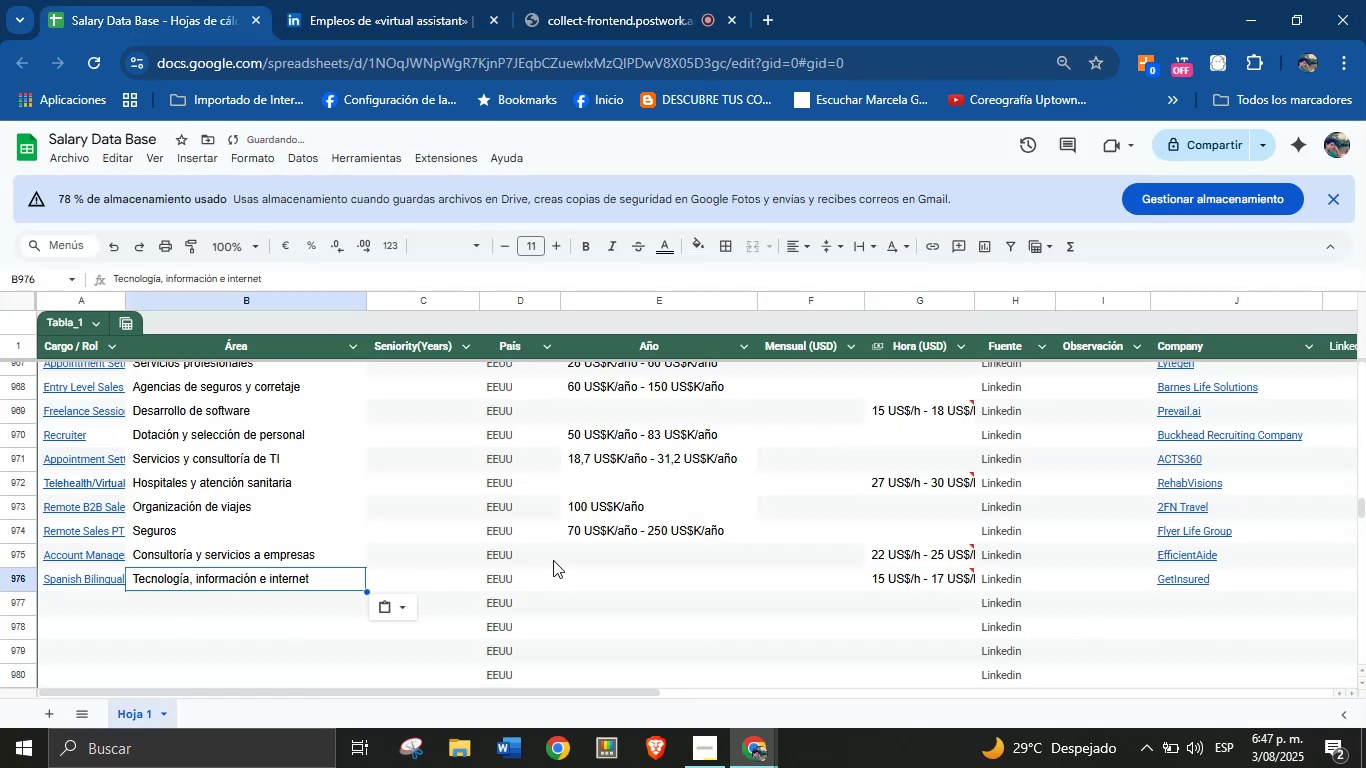 
hold_key(key=V, duration=0.39)
 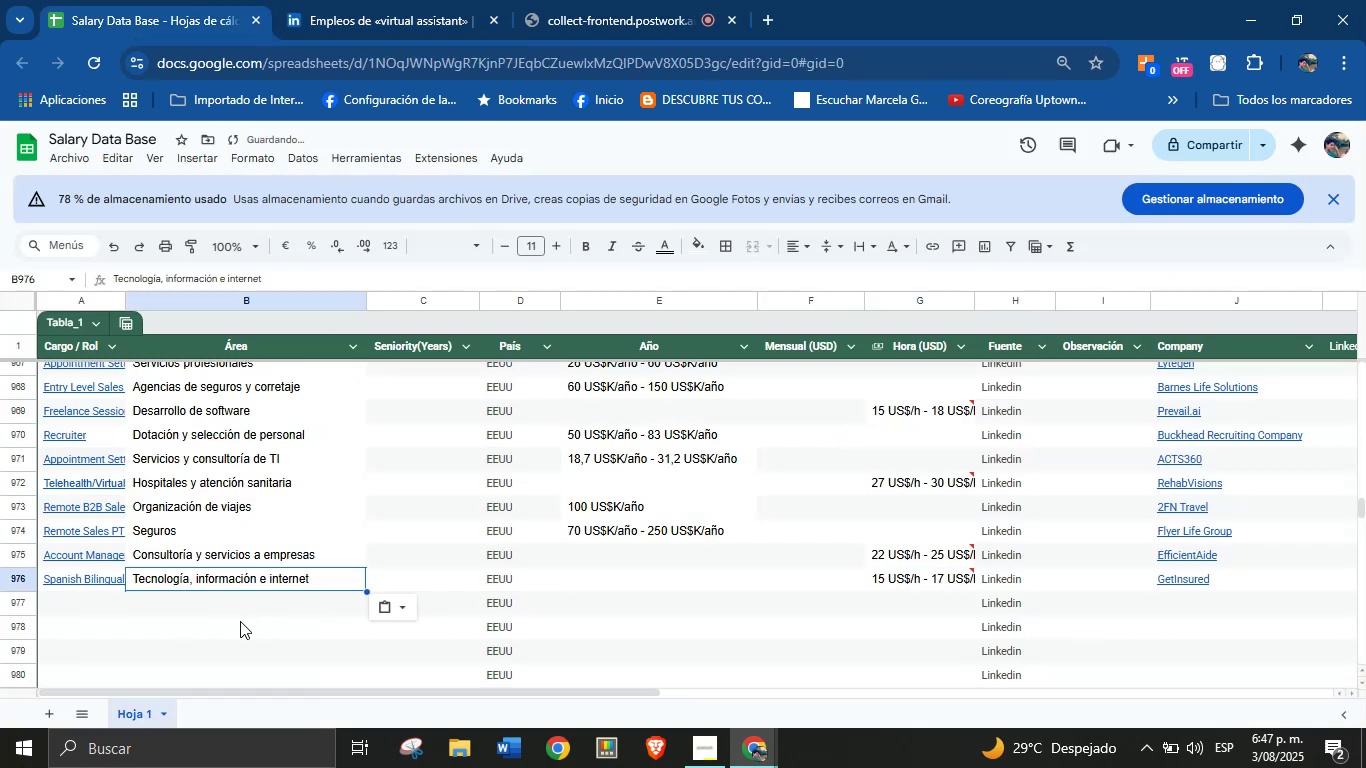 
left_click([247, 605])
 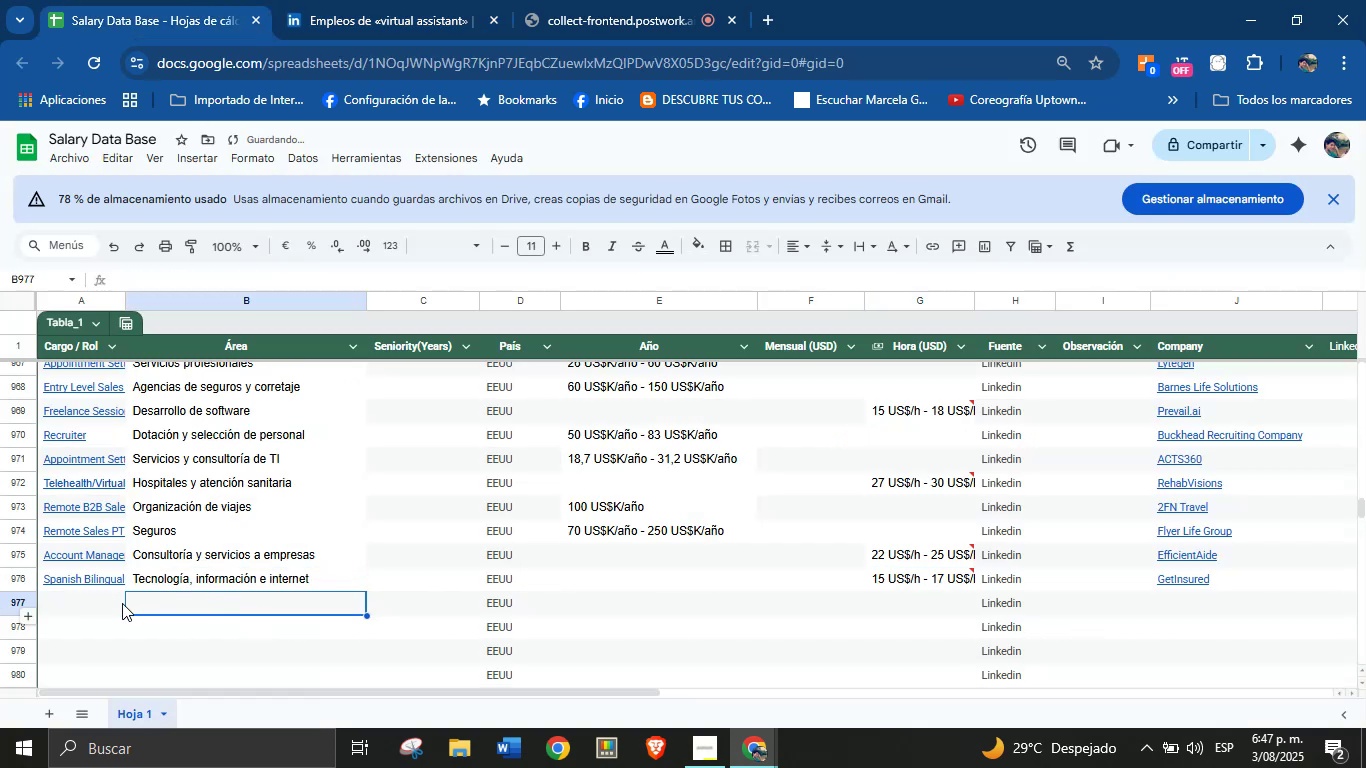 
left_click([122, 603])
 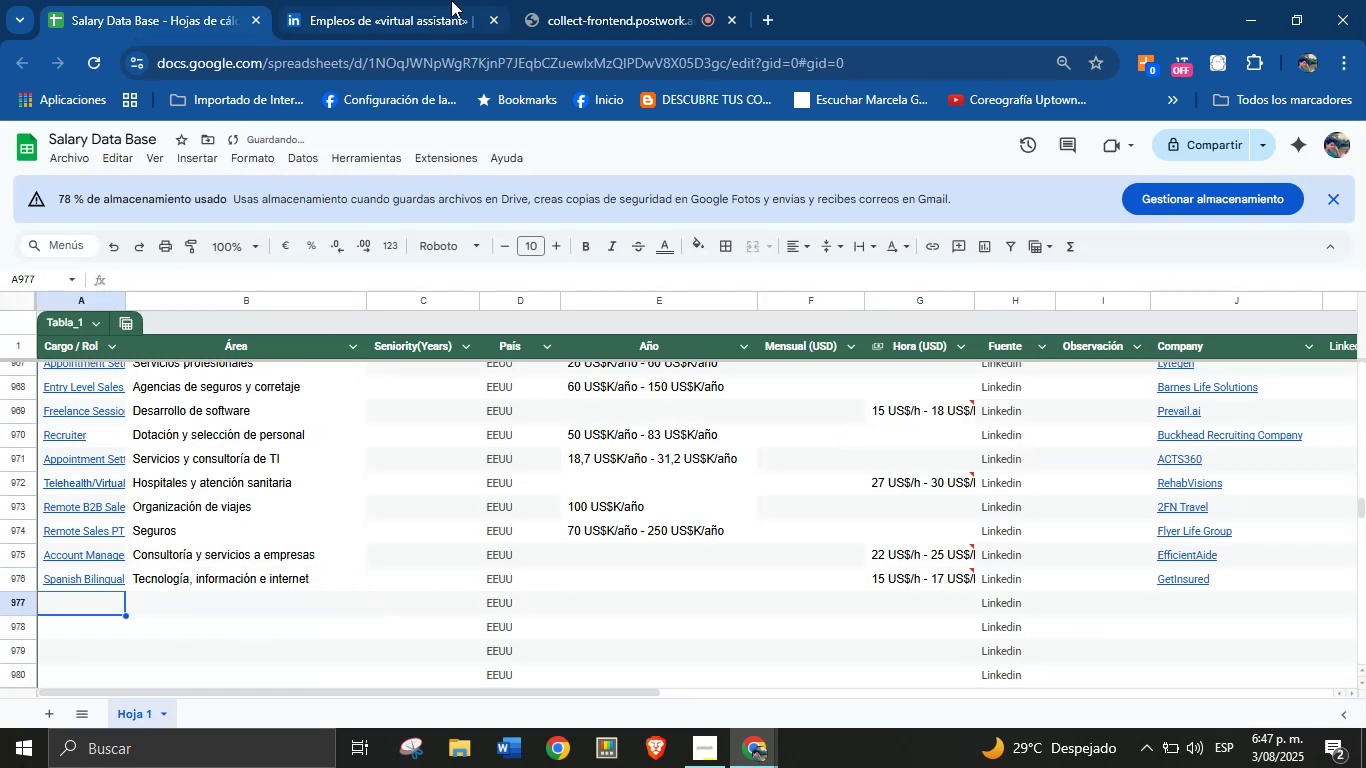 
left_click([451, 0])
 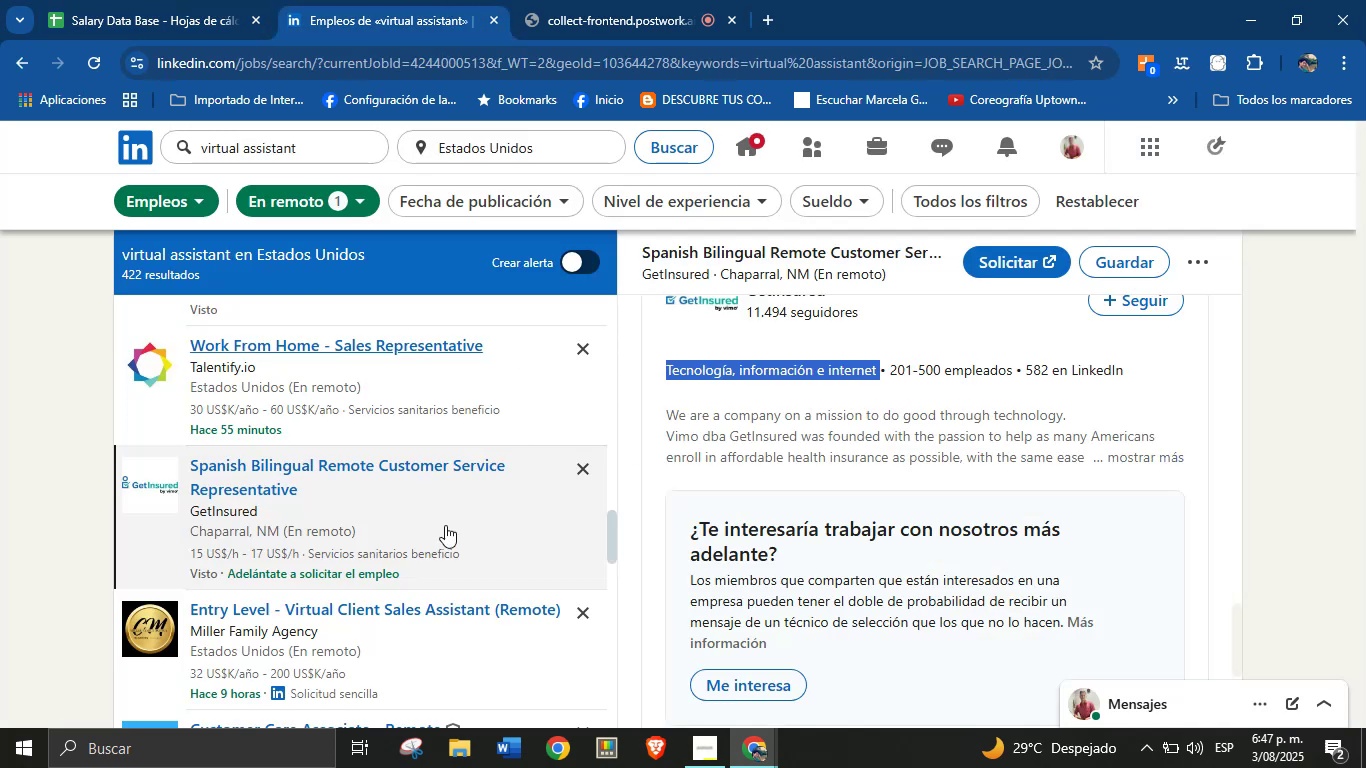 
scroll: coordinate [364, 545], scroll_direction: down, amount: 7.0
 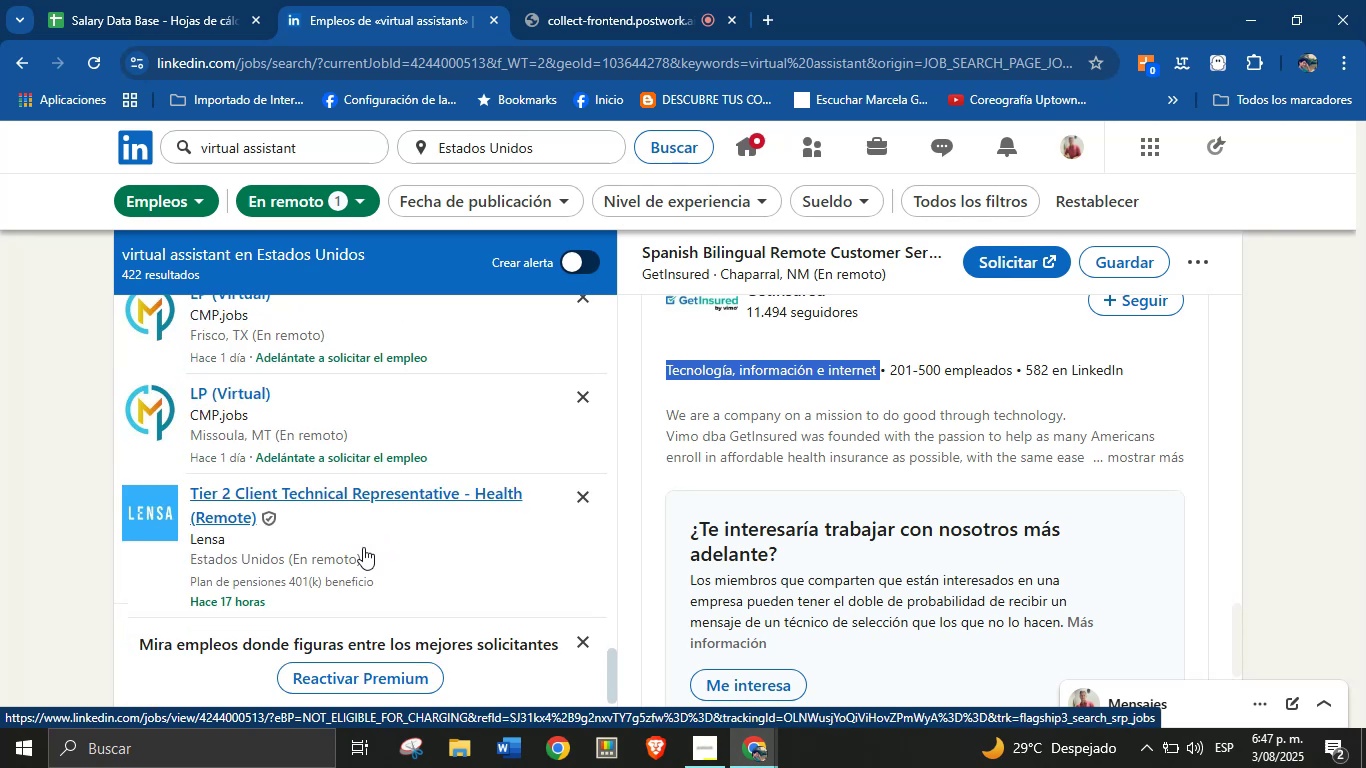 
scroll: coordinate [363, 548], scroll_direction: none, amount: 0.0
 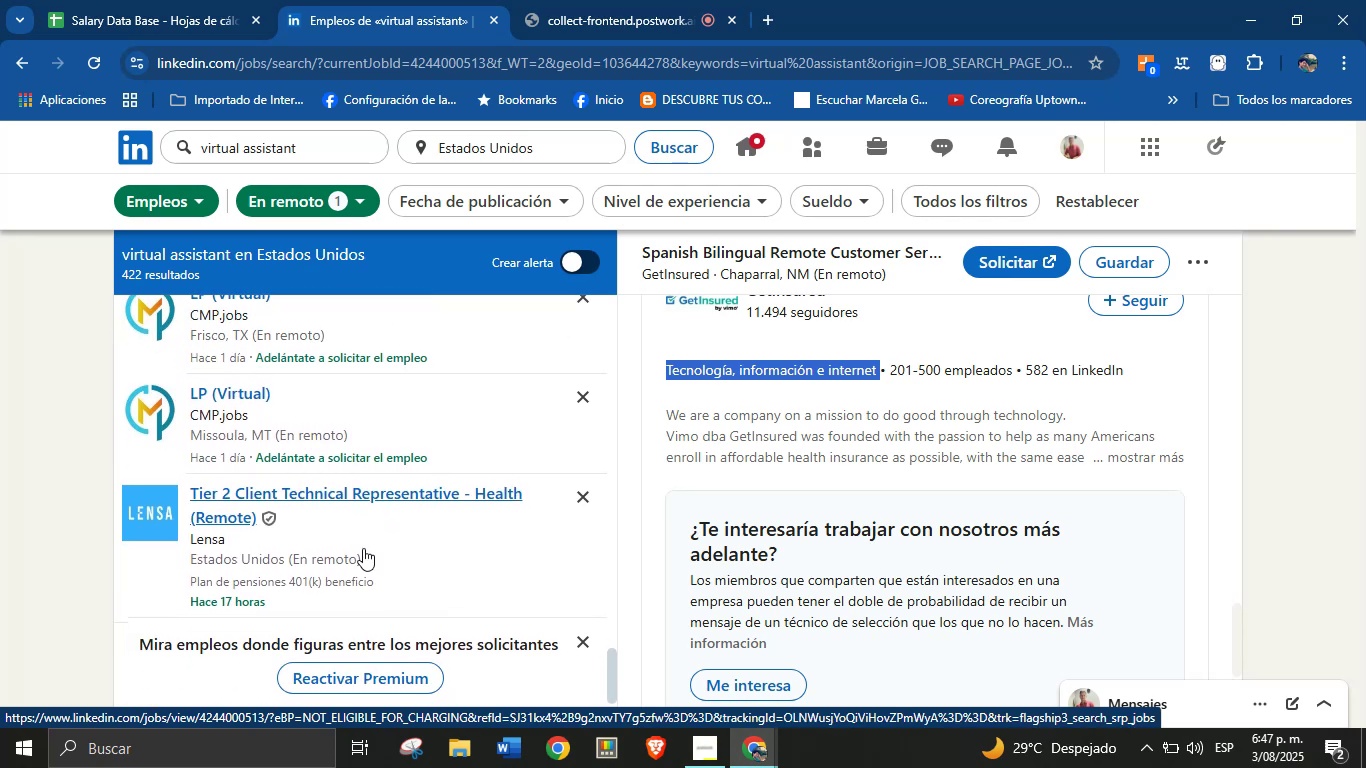 
scroll: coordinate [363, 548], scroll_direction: down, amount: 2.0
 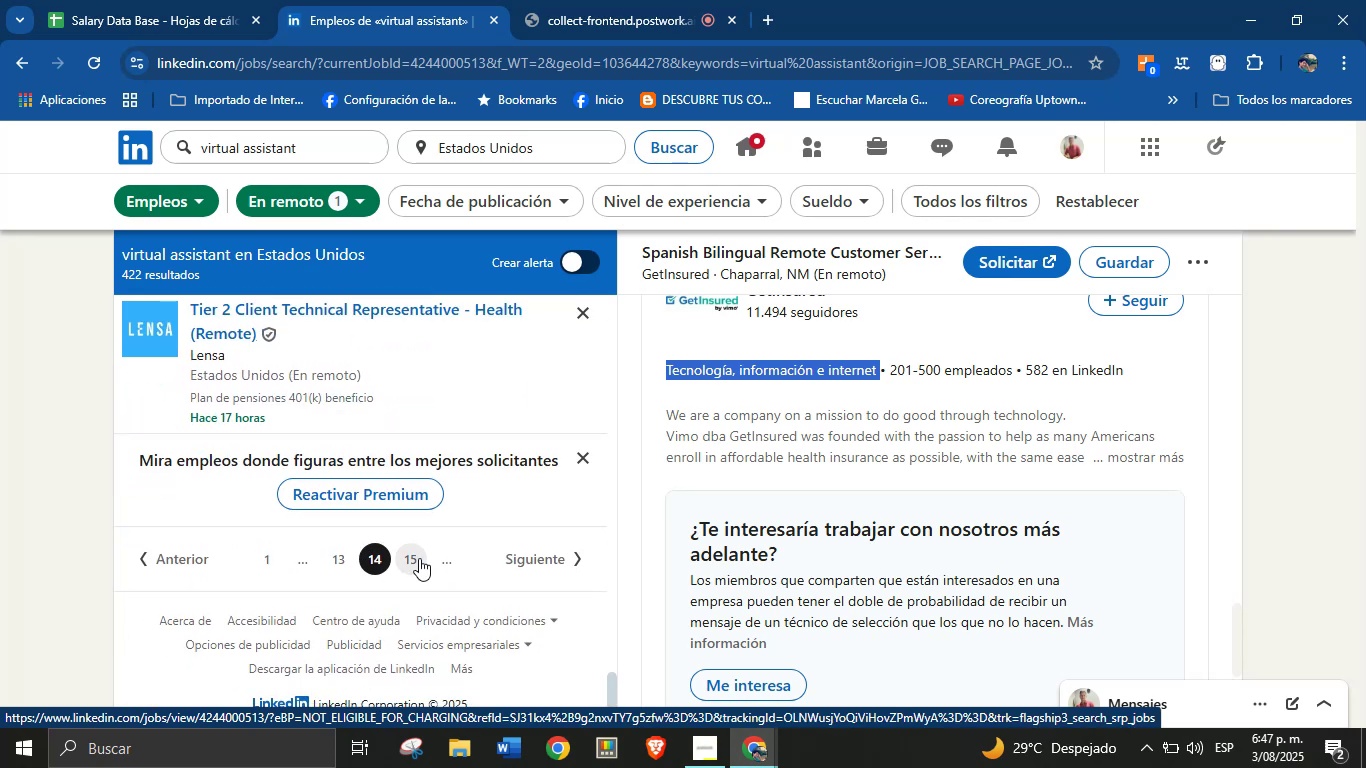 
left_click([419, 558])
 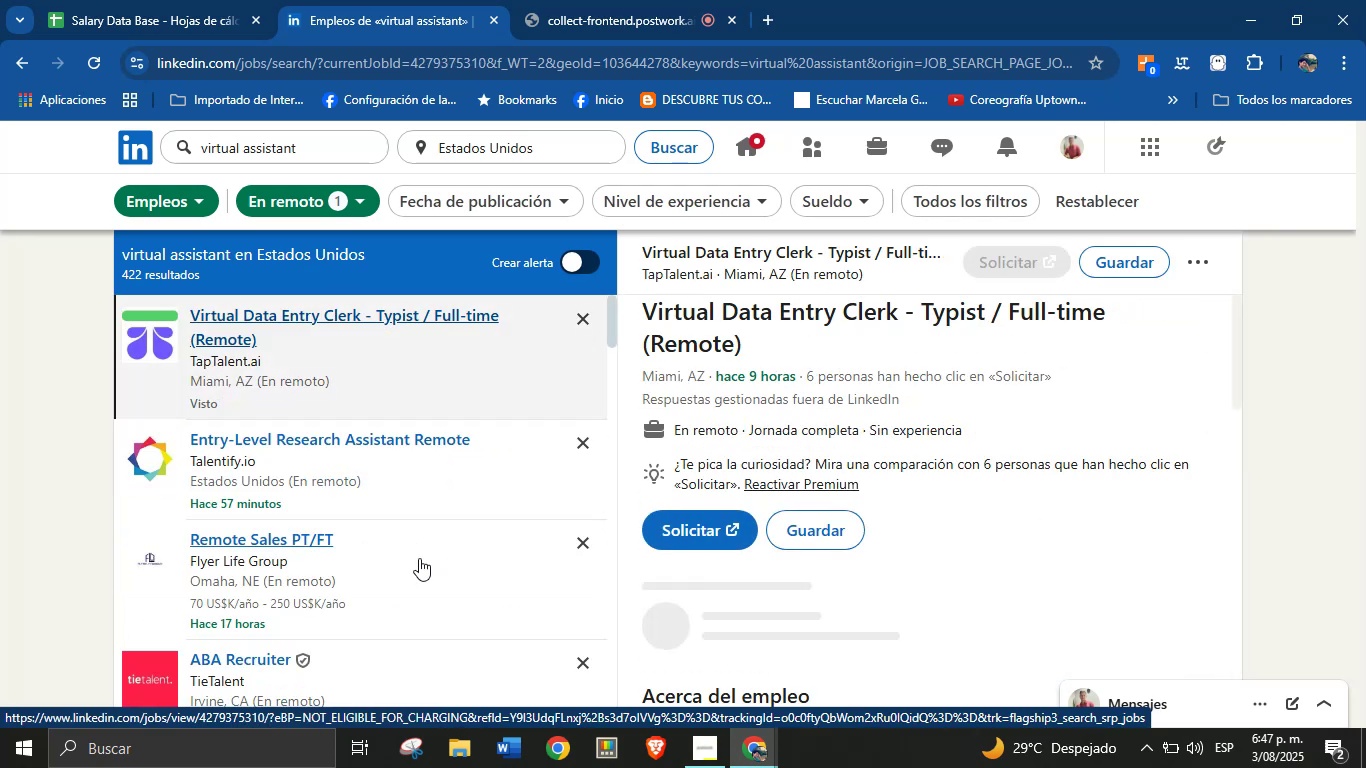 
wait(7.86)
 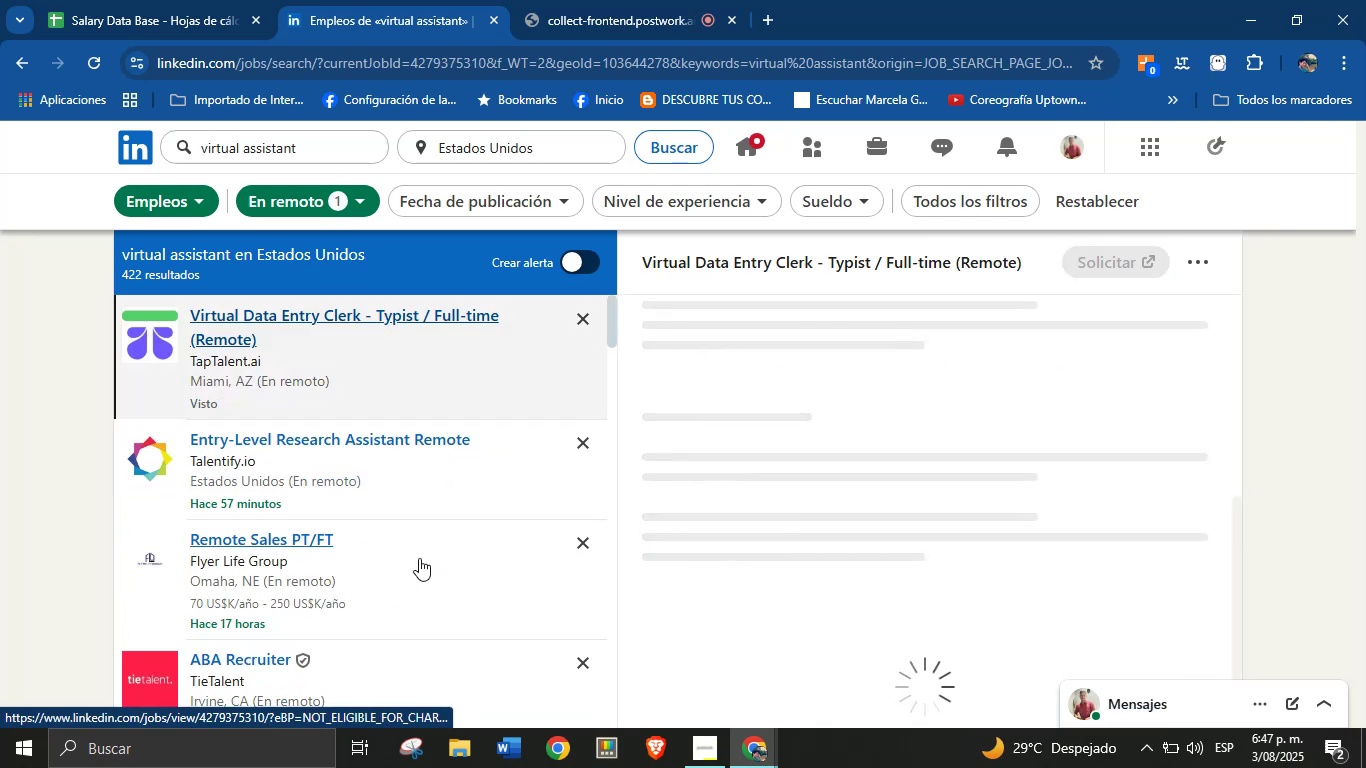 
scroll: coordinate [420, 478], scroll_direction: down, amount: 2.0
 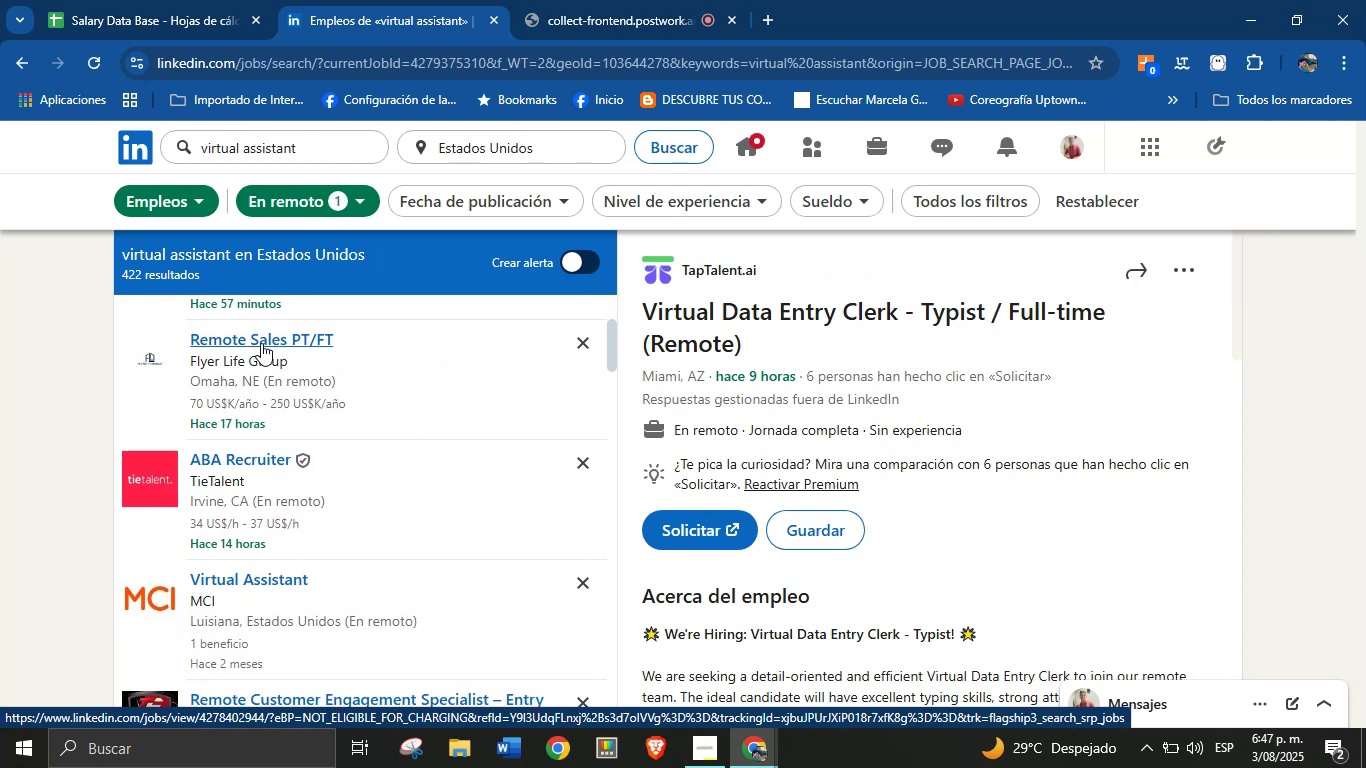 
left_click([261, 343])
 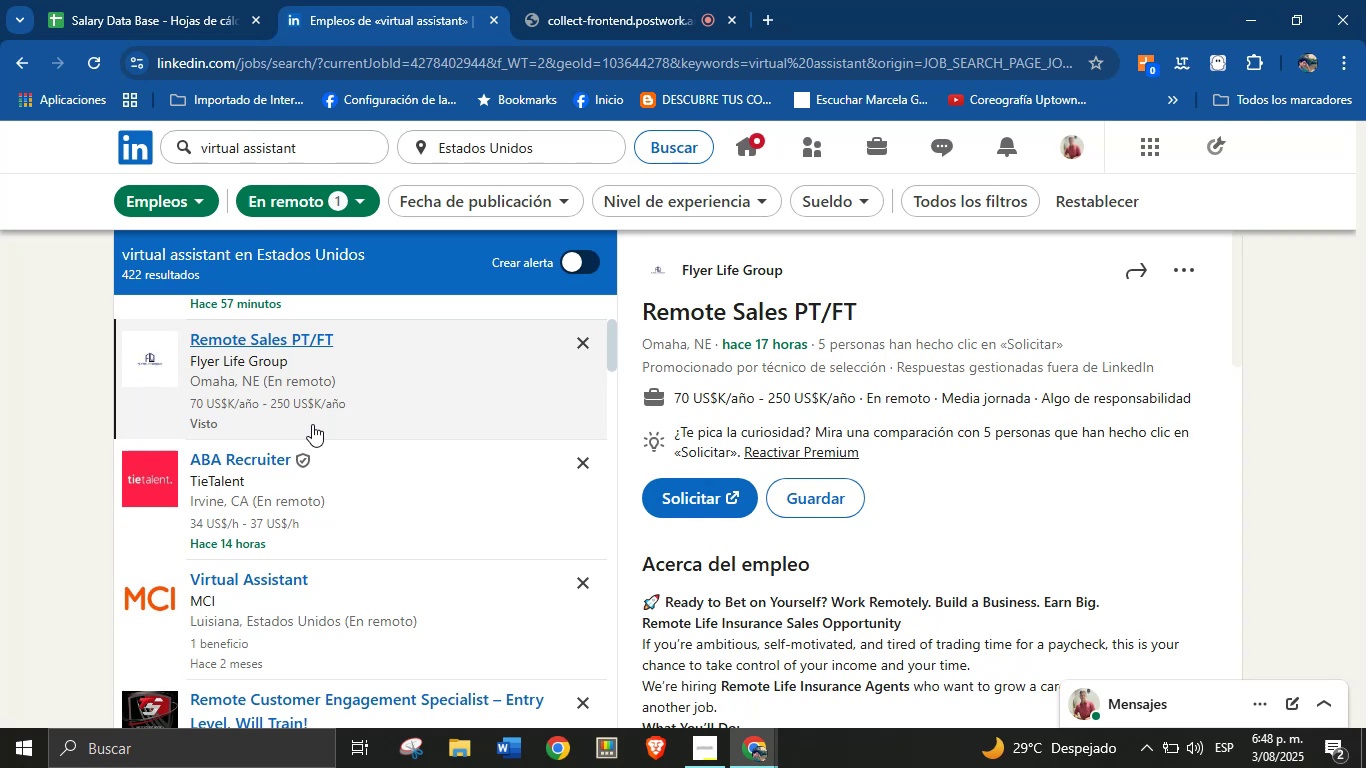 
wait(12.14)
 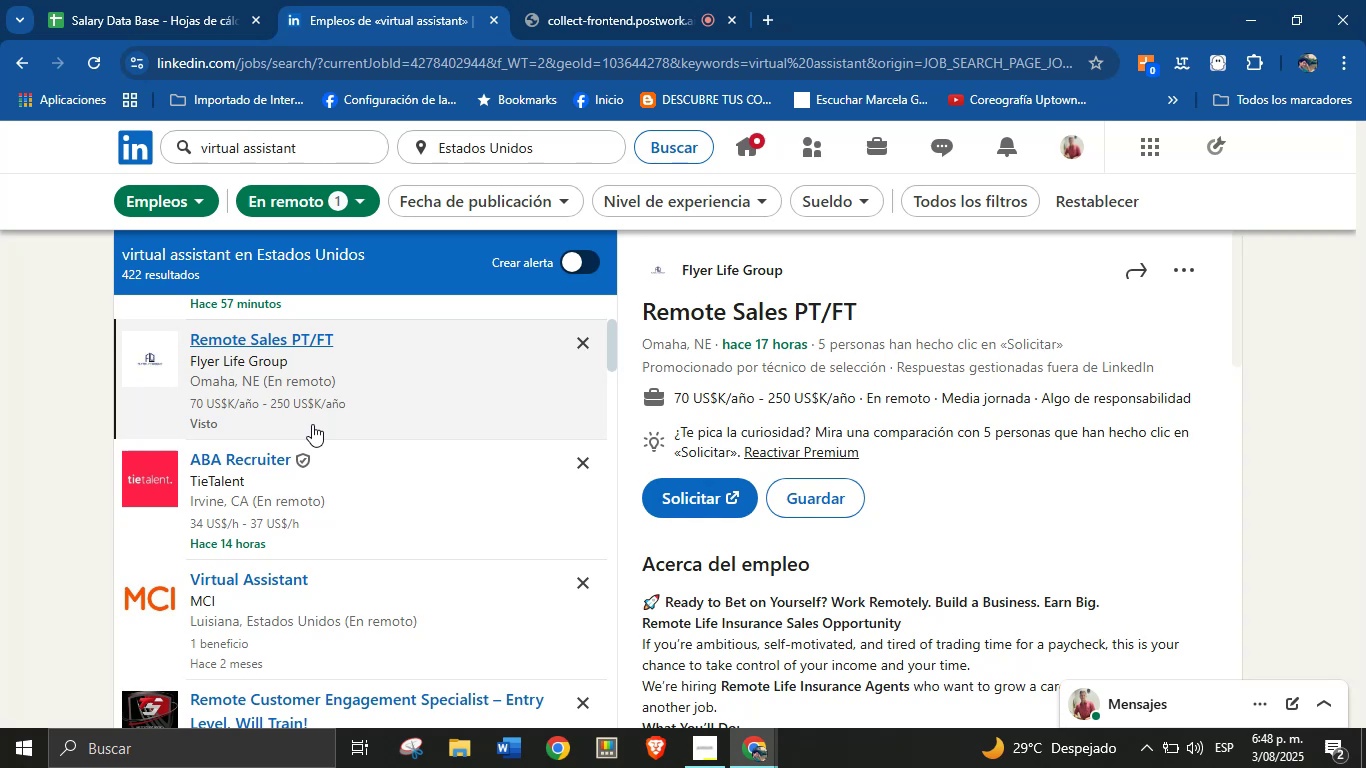 
scroll: coordinate [271, 485], scroll_direction: down, amount: 8.0
 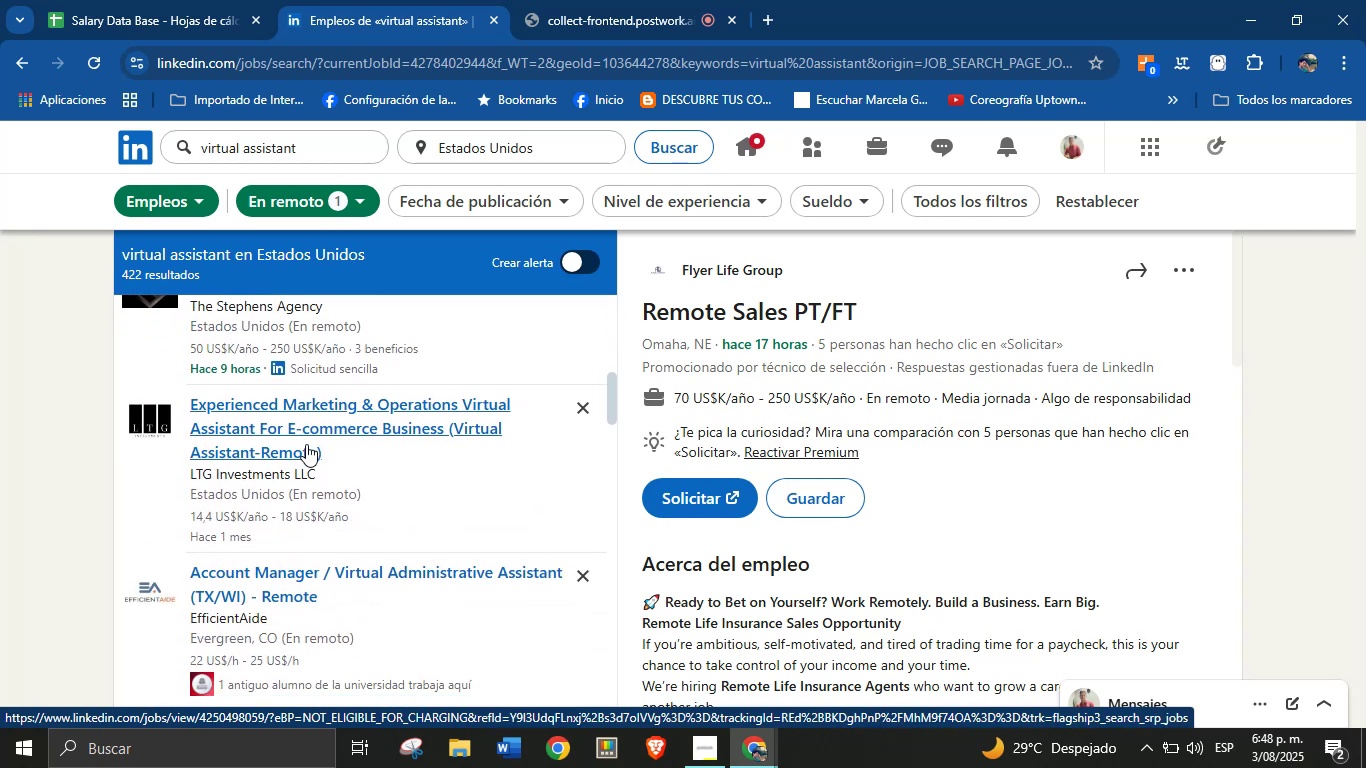 
left_click([306, 444])
 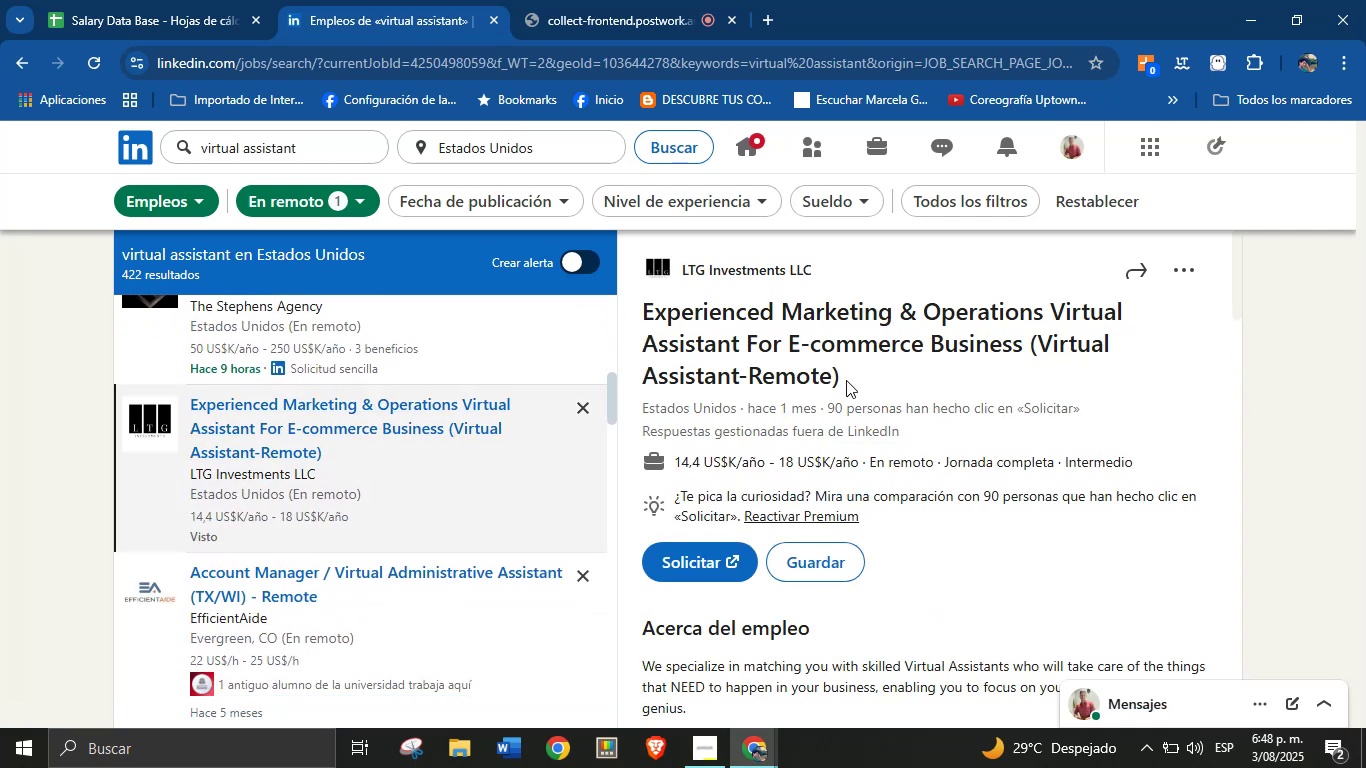 
wait(5.63)
 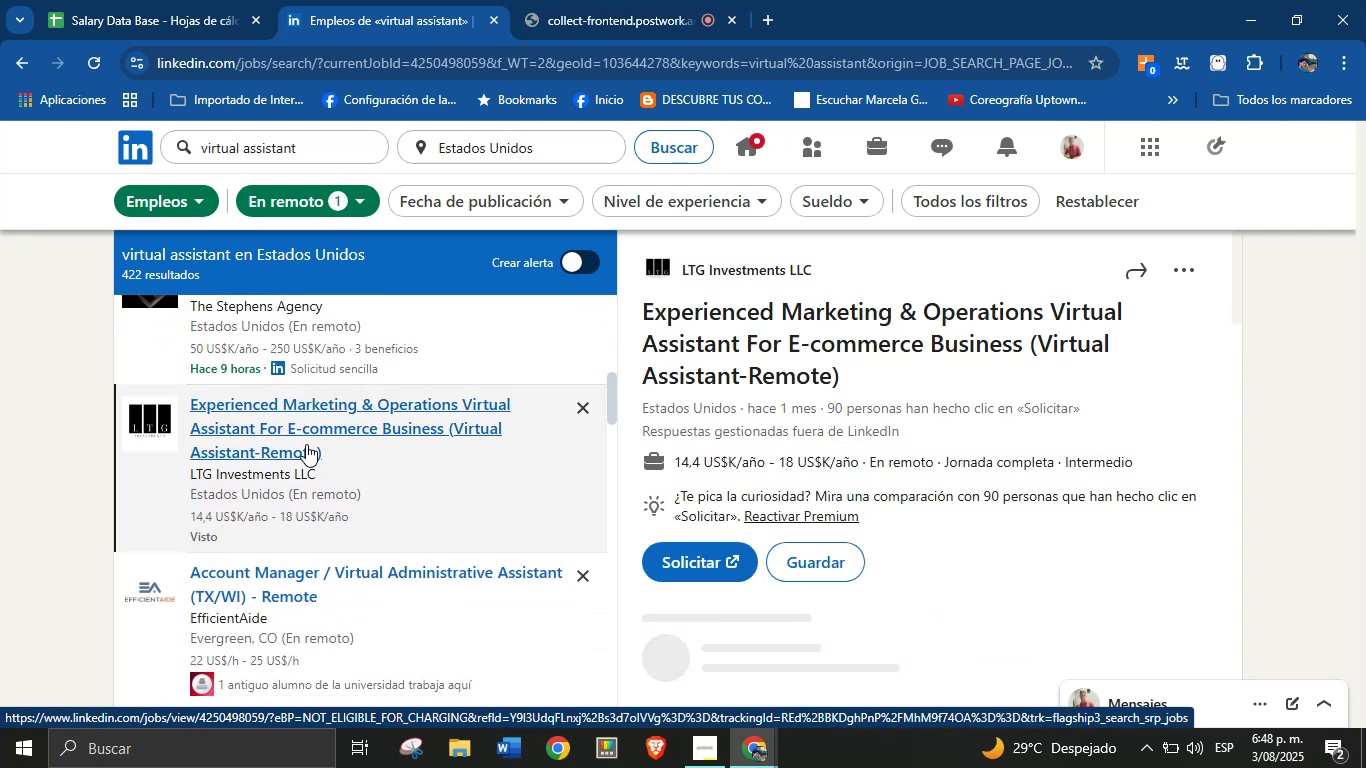 
left_click_drag(start_coordinate=[868, 384], to_coordinate=[648, 325])
 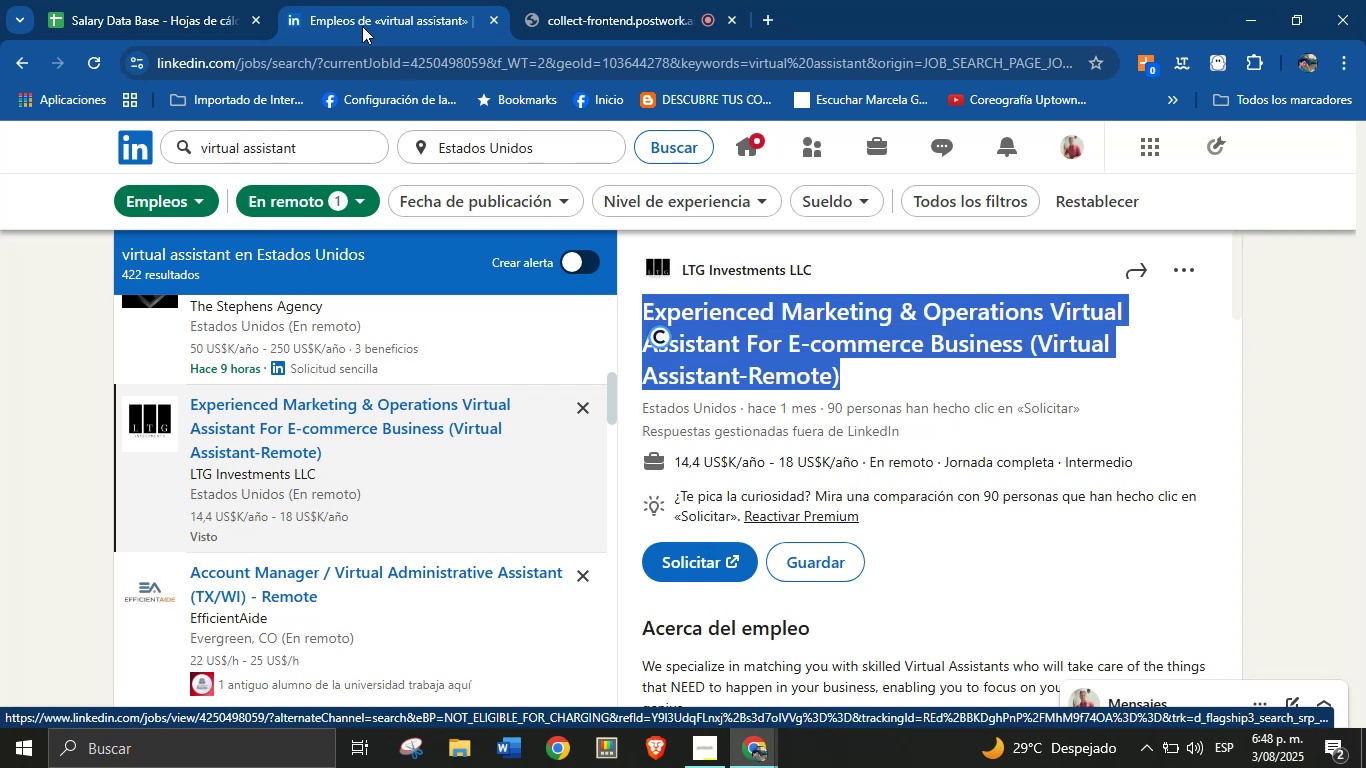 
key(Control+C)
 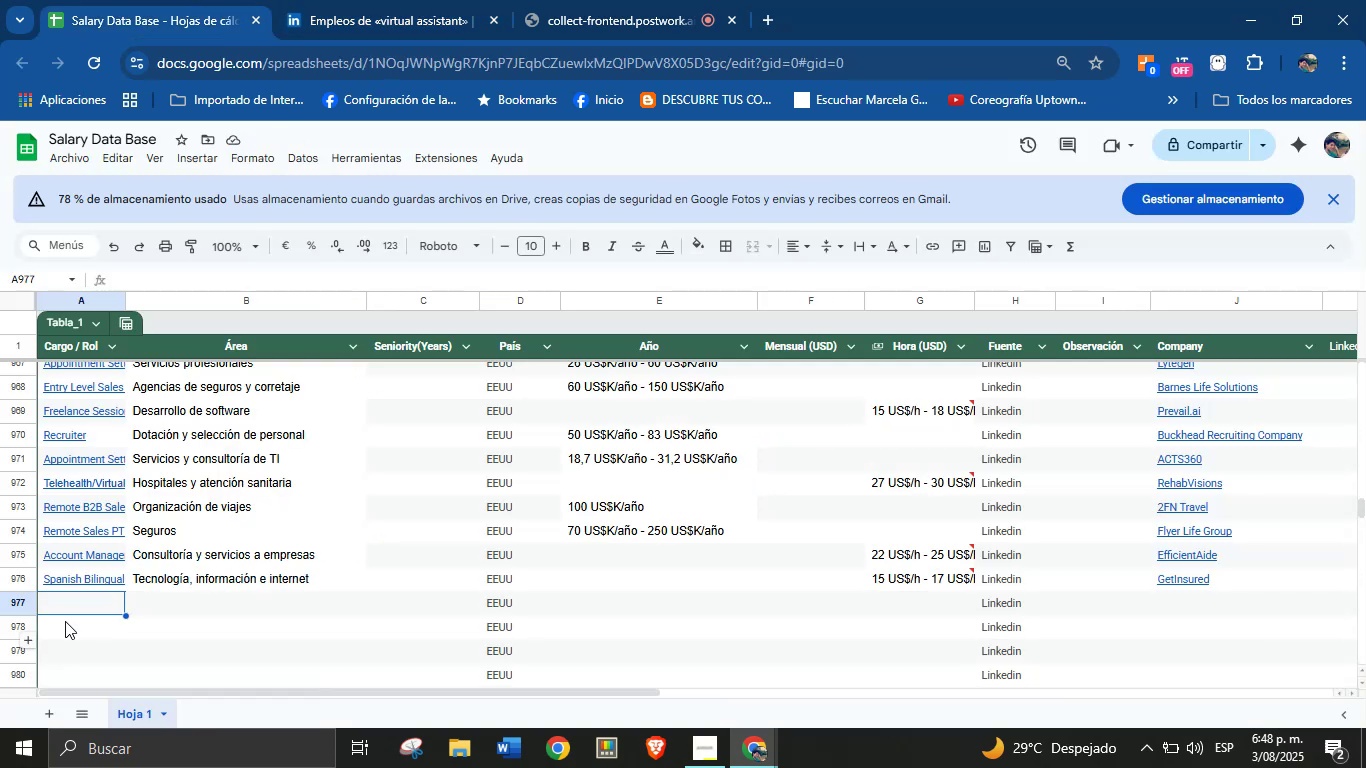 
key(Control+V)
 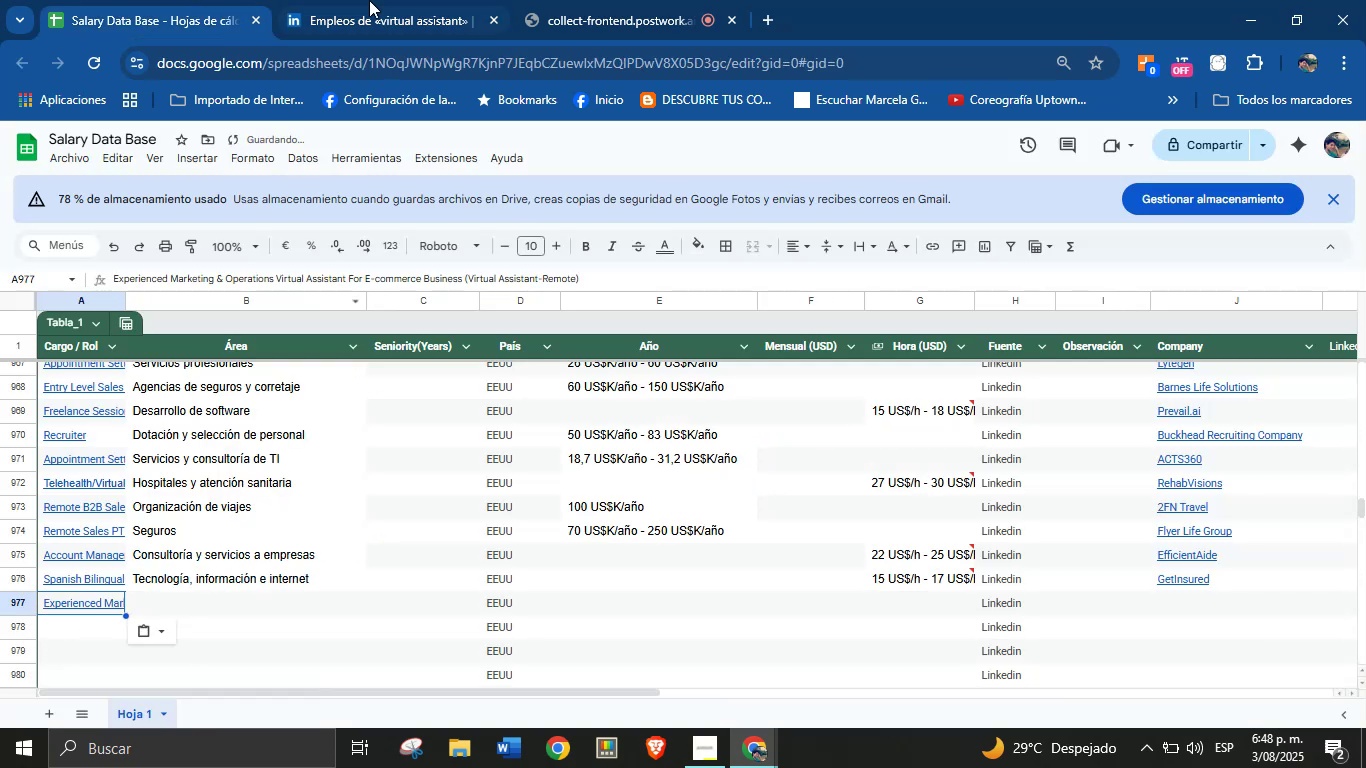 
left_click([369, 0])
 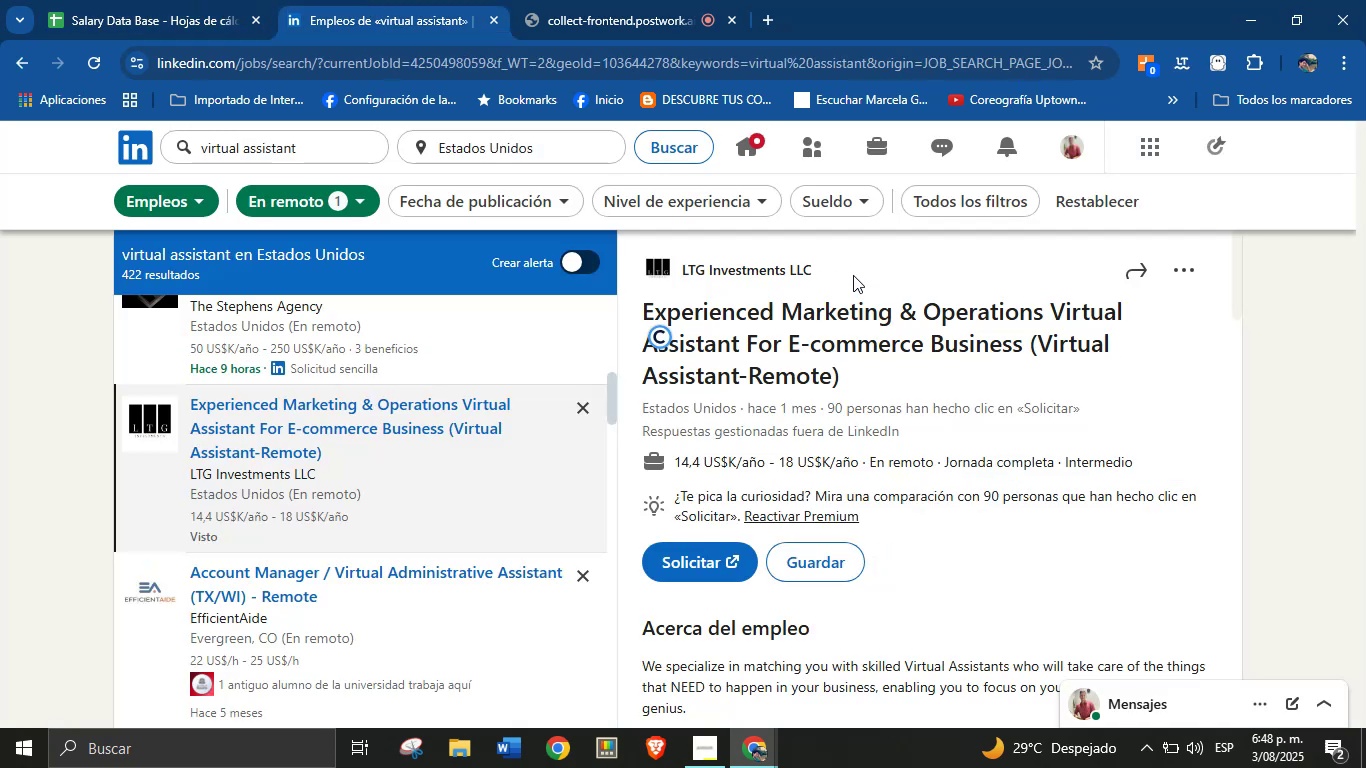 
left_click_drag(start_coordinate=[821, 272], to_coordinate=[685, 271])
 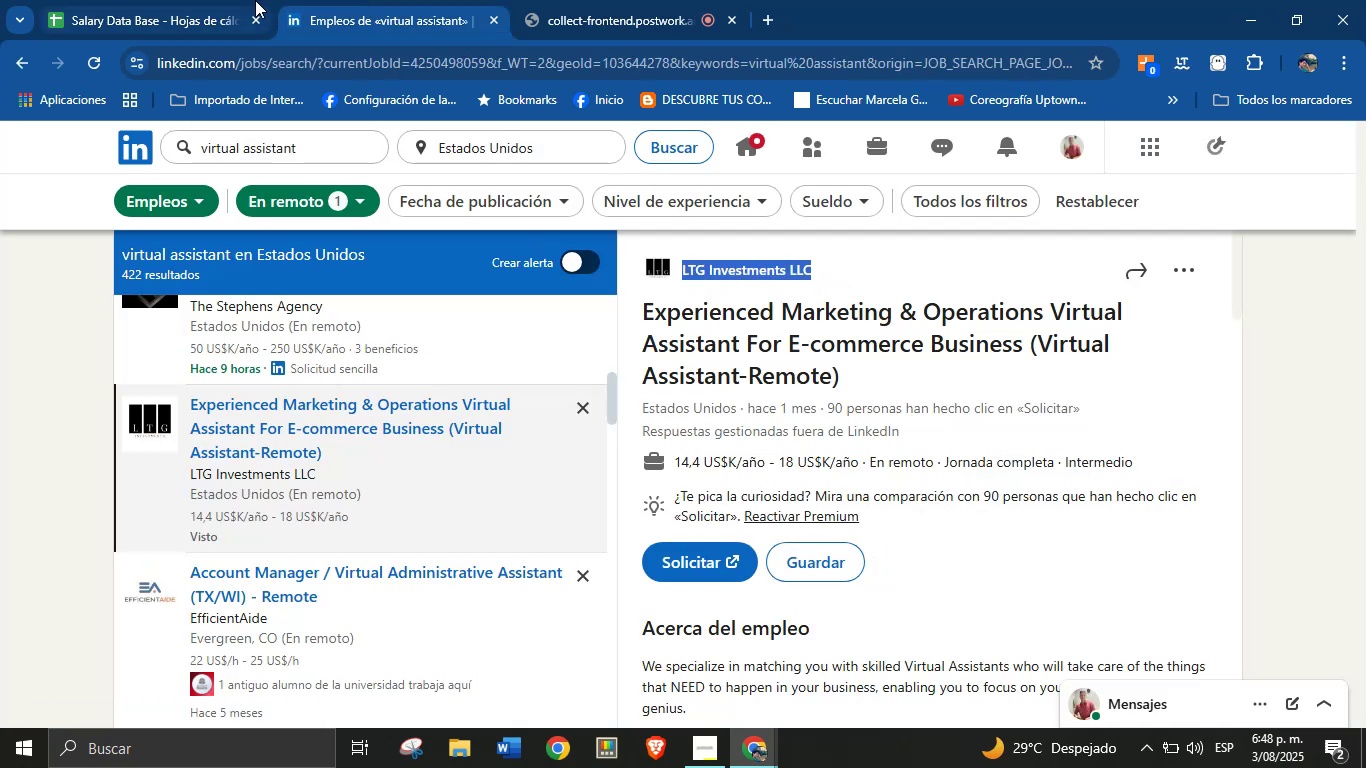 
key(Control+C)
 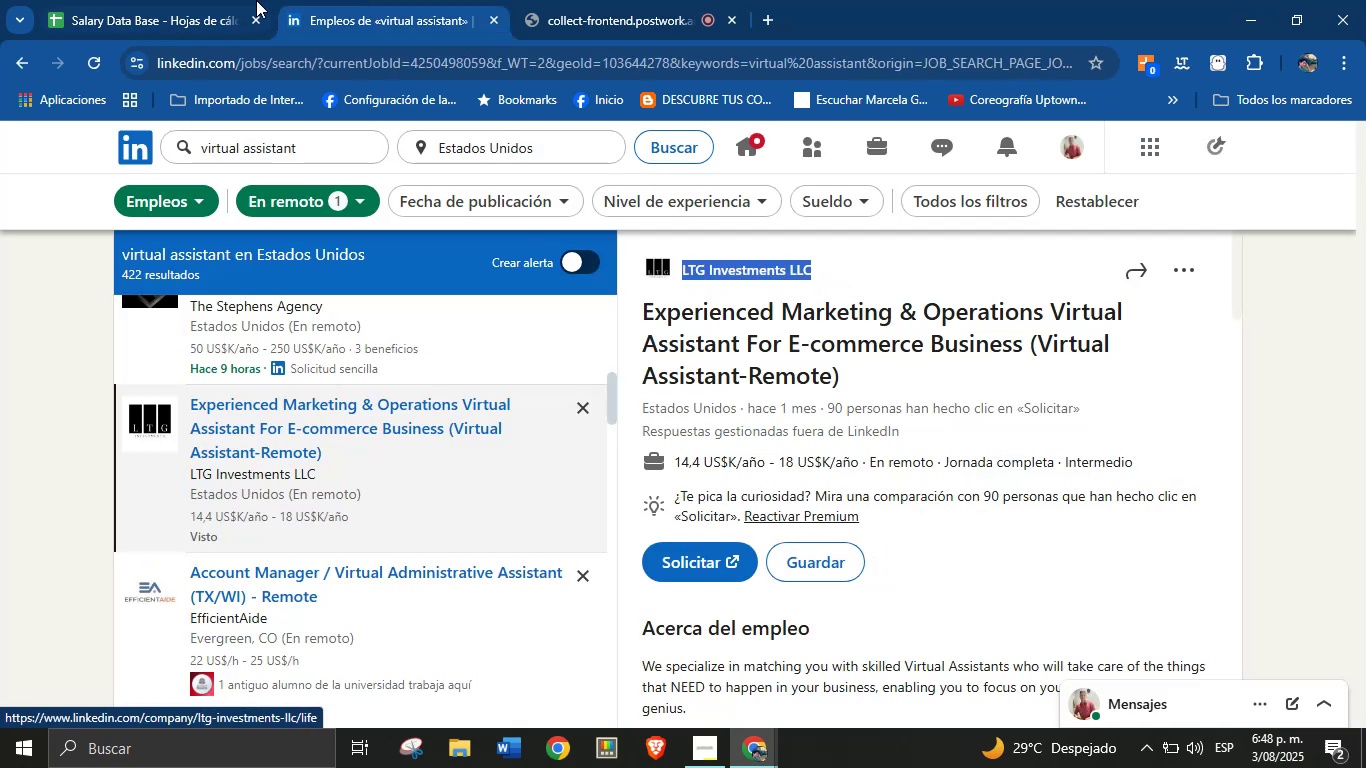 
left_click([255, 0])
 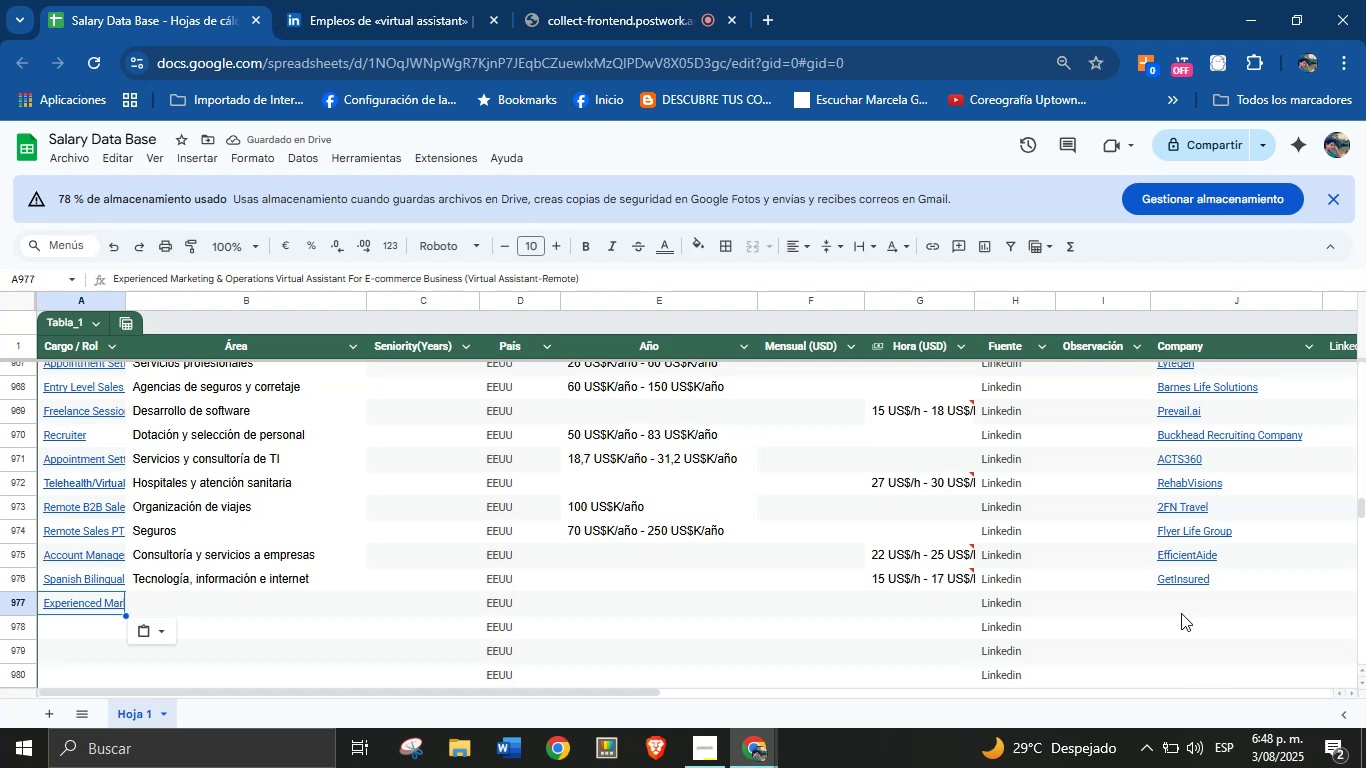 
key(Control+V)
 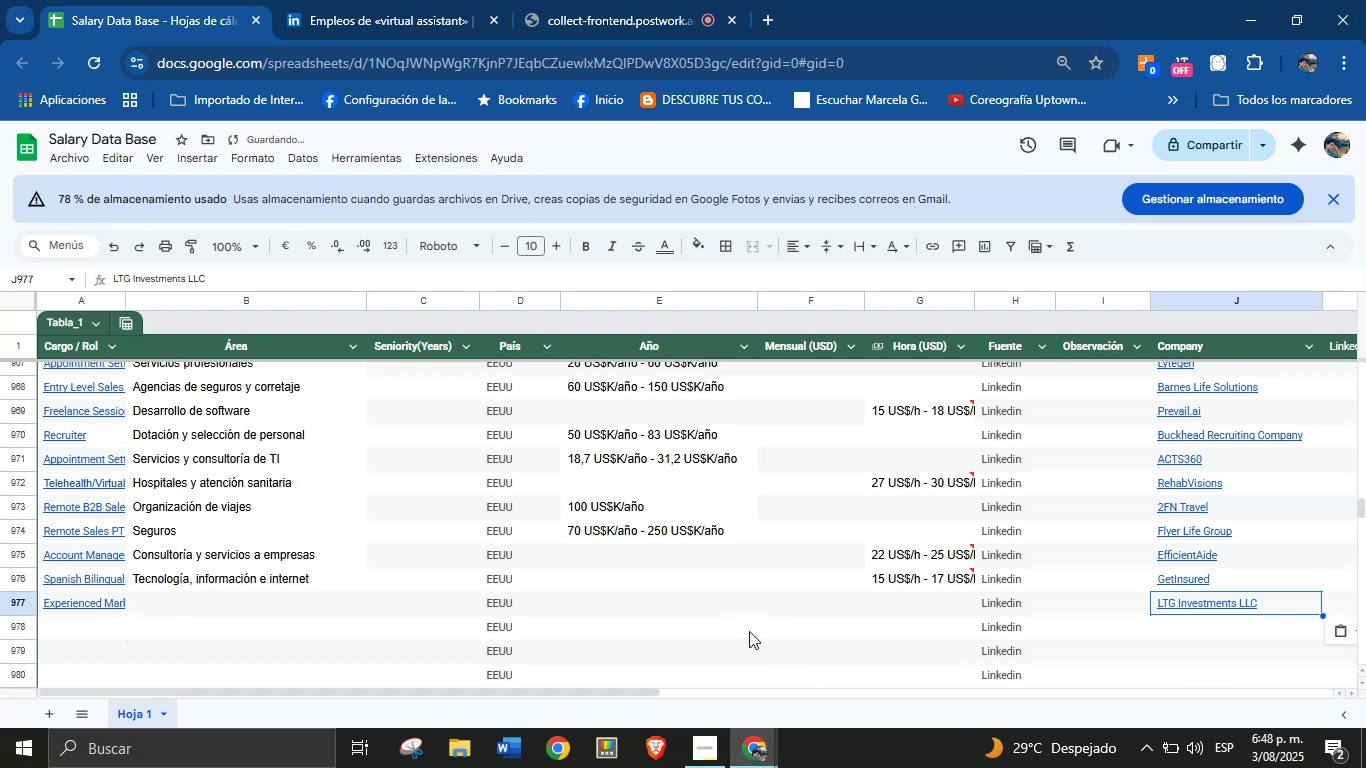 
scroll: coordinate [742, 627], scroll_direction: down, amount: 1.0
 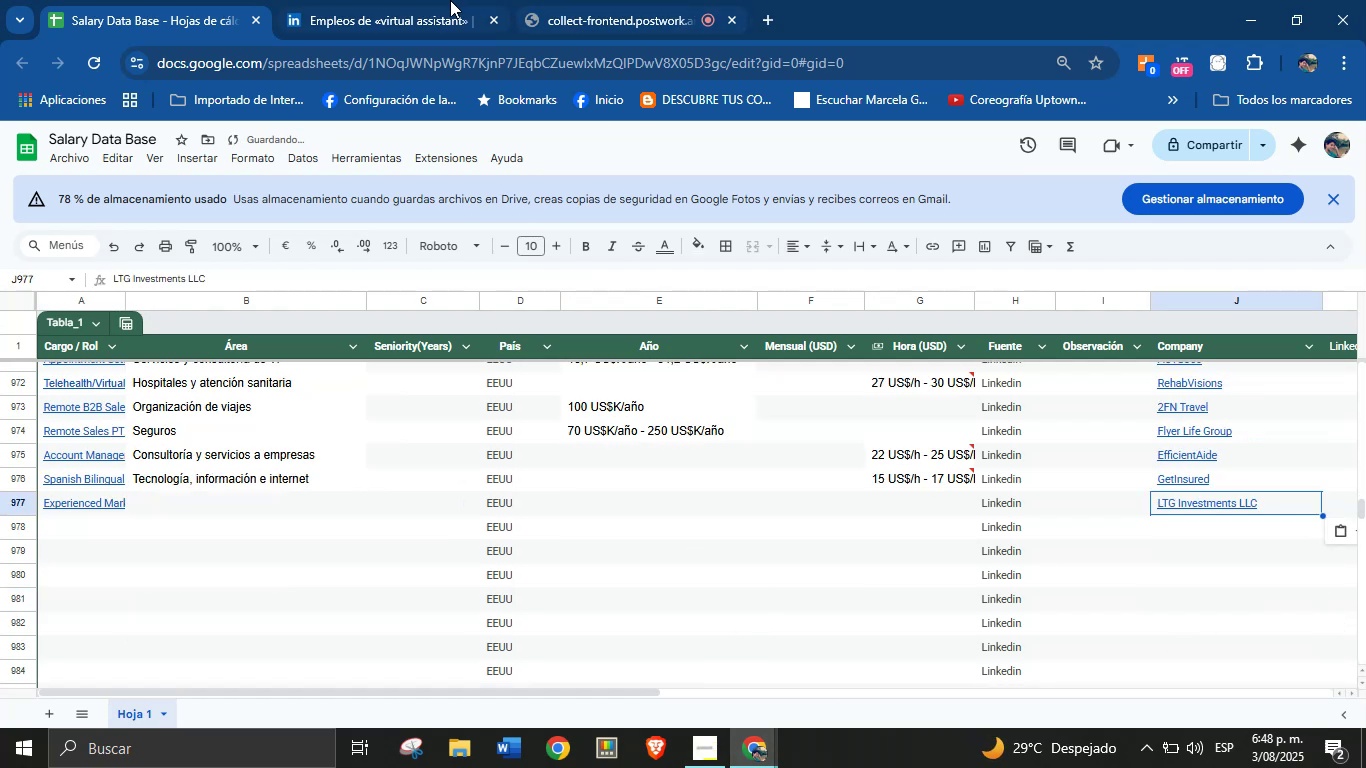 
left_click([426, 0])
 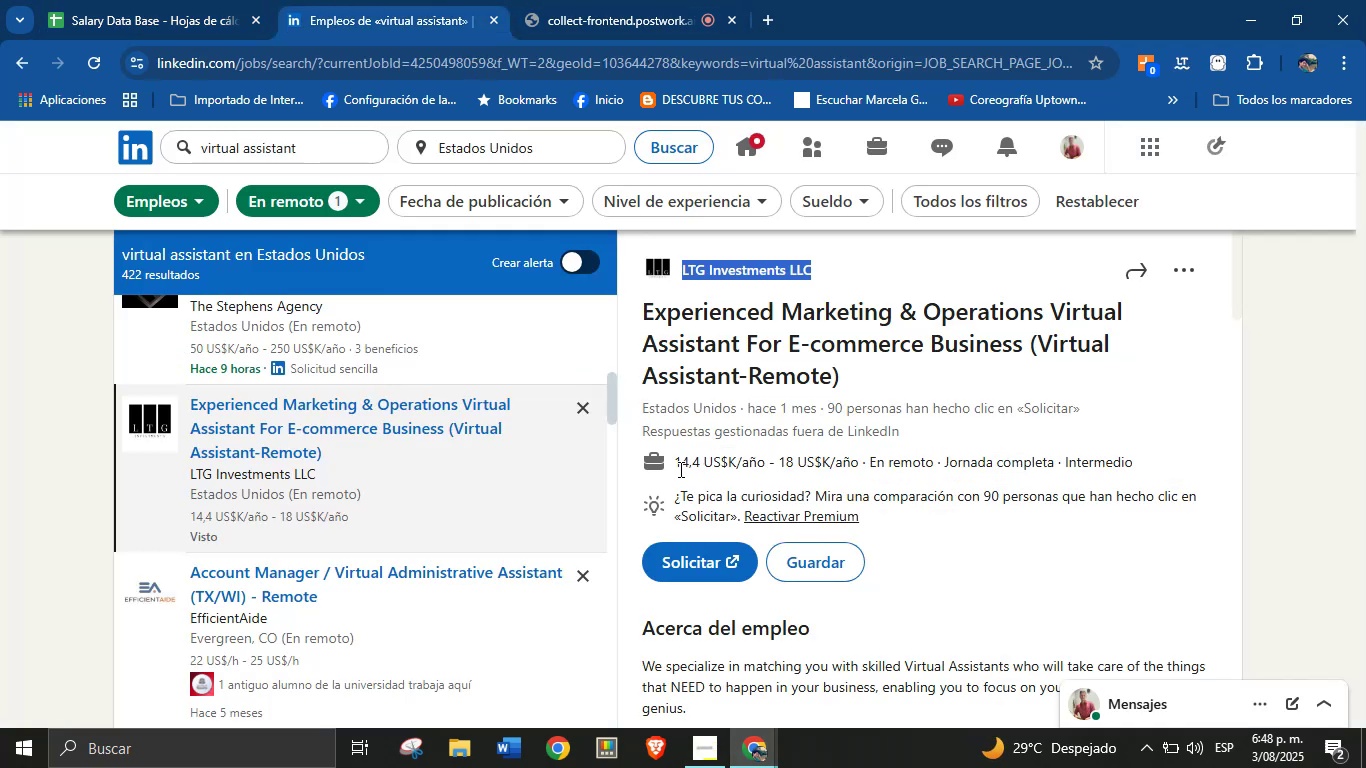 
left_click_drag(start_coordinate=[671, 464], to_coordinate=[858, 472])
 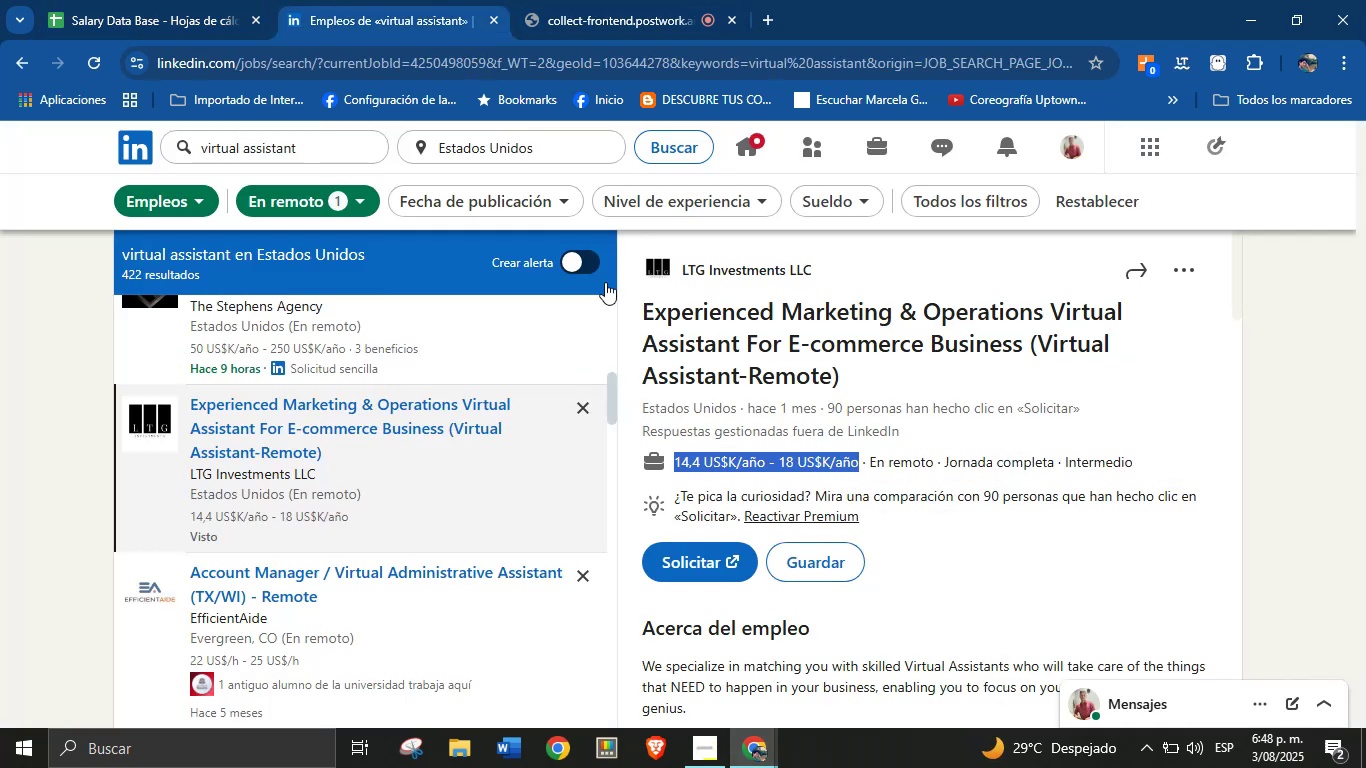 
key(Control+C)
 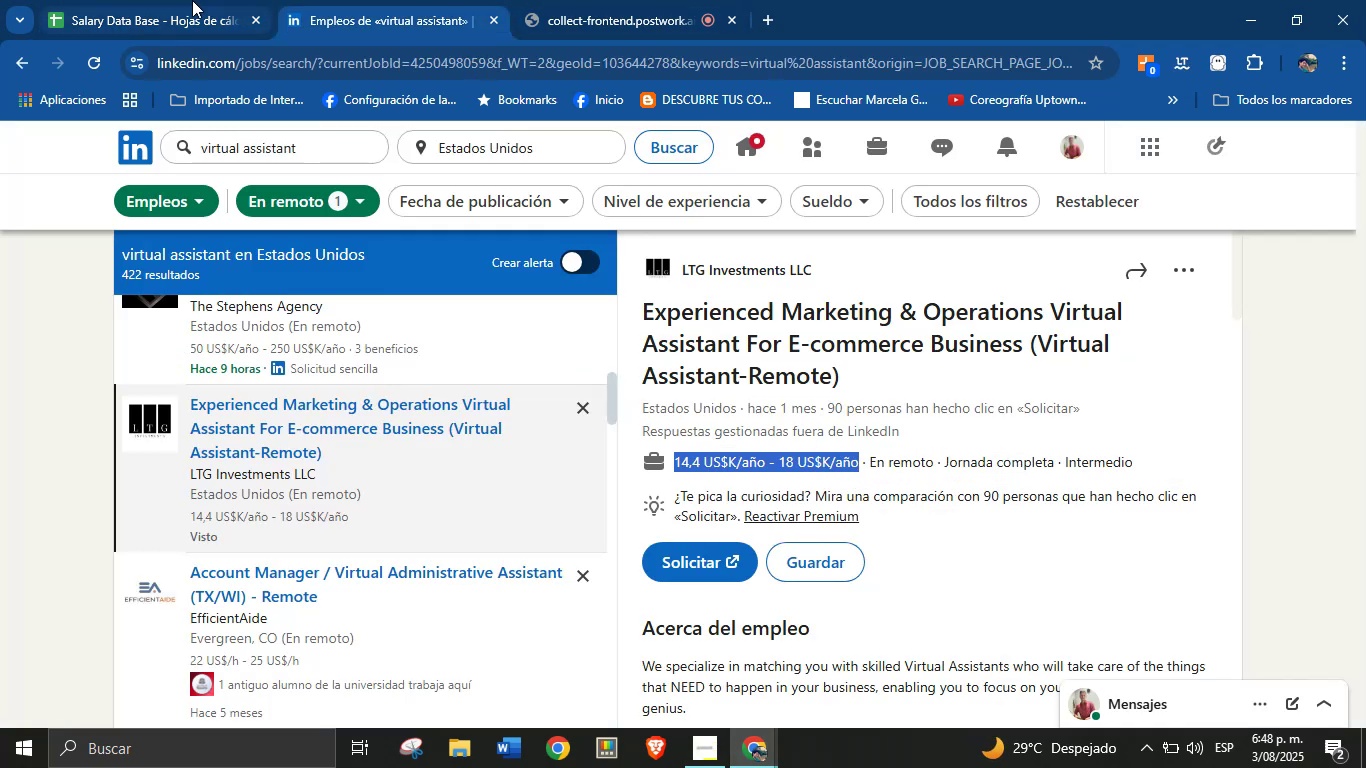 
left_click([192, 0])
 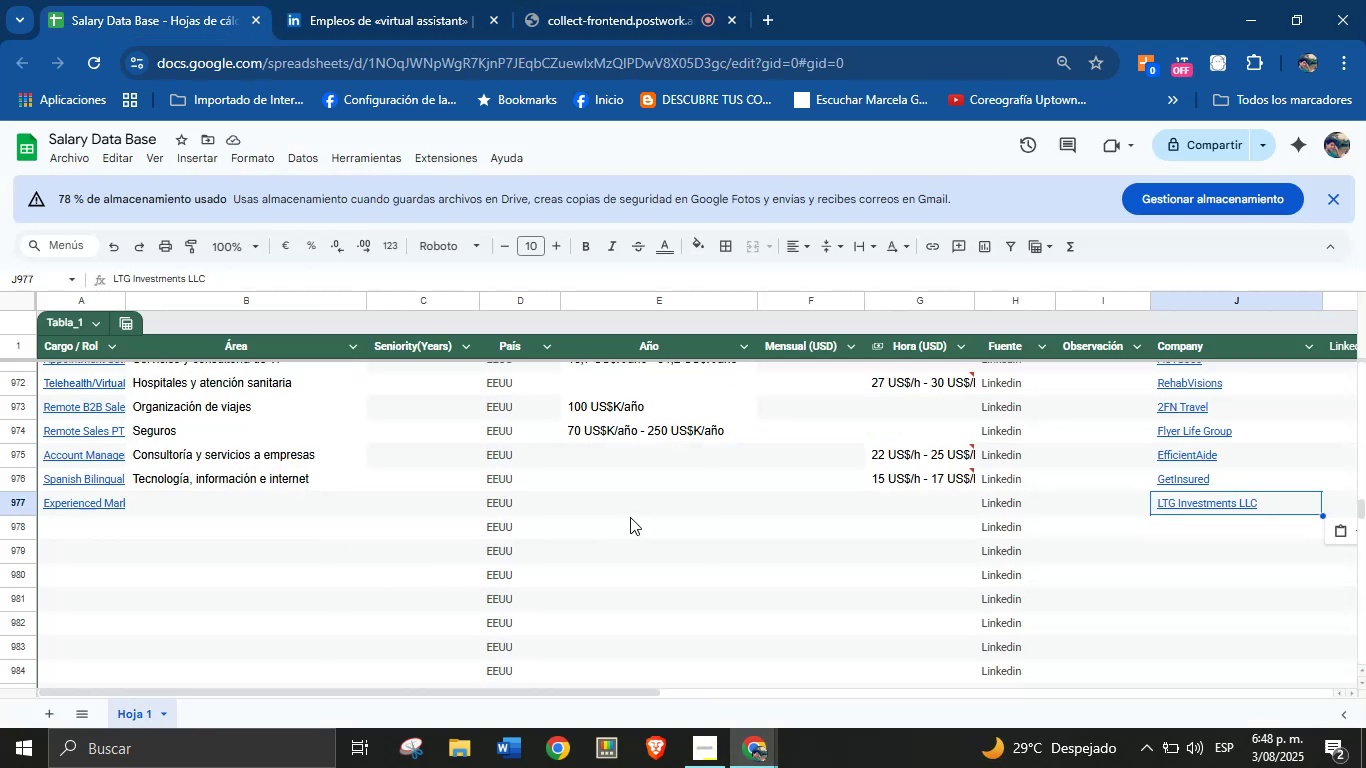 
left_click([635, 505])
 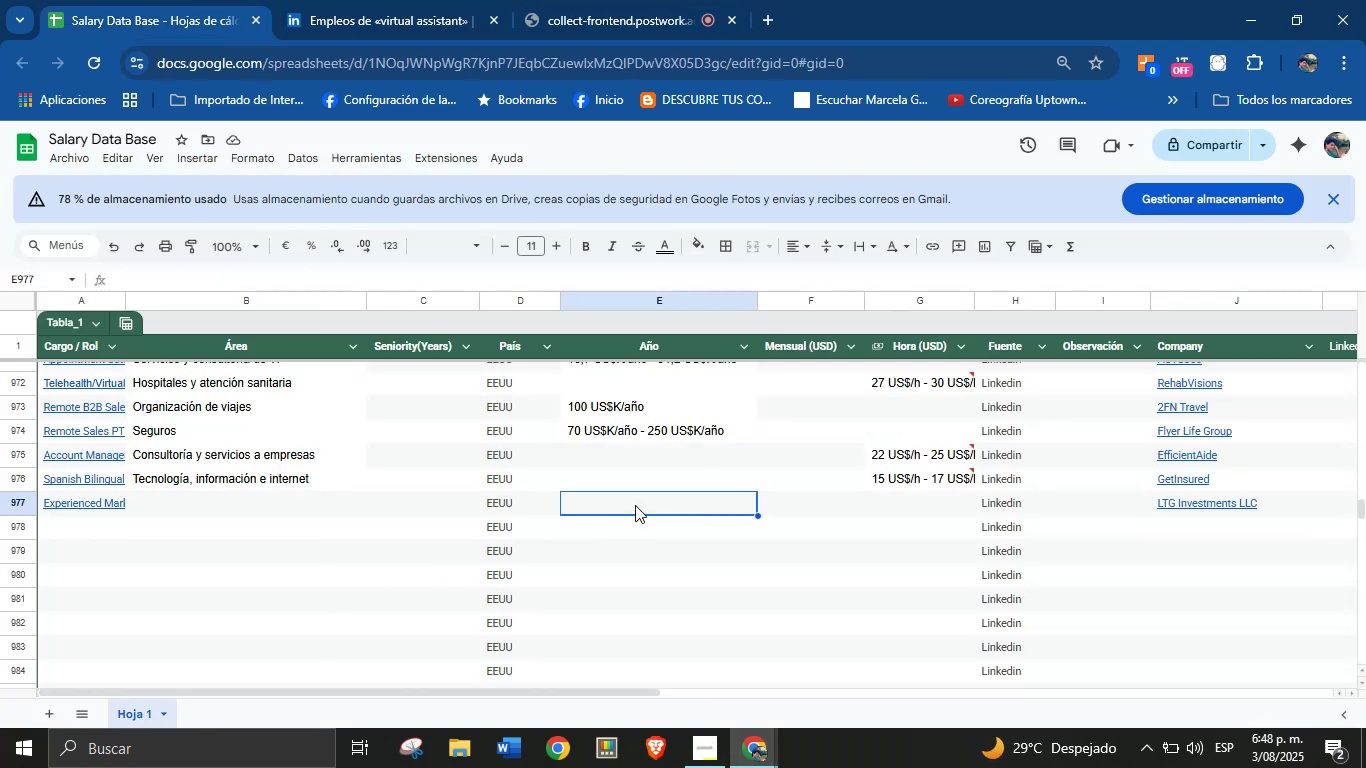 
key(Control+V)
 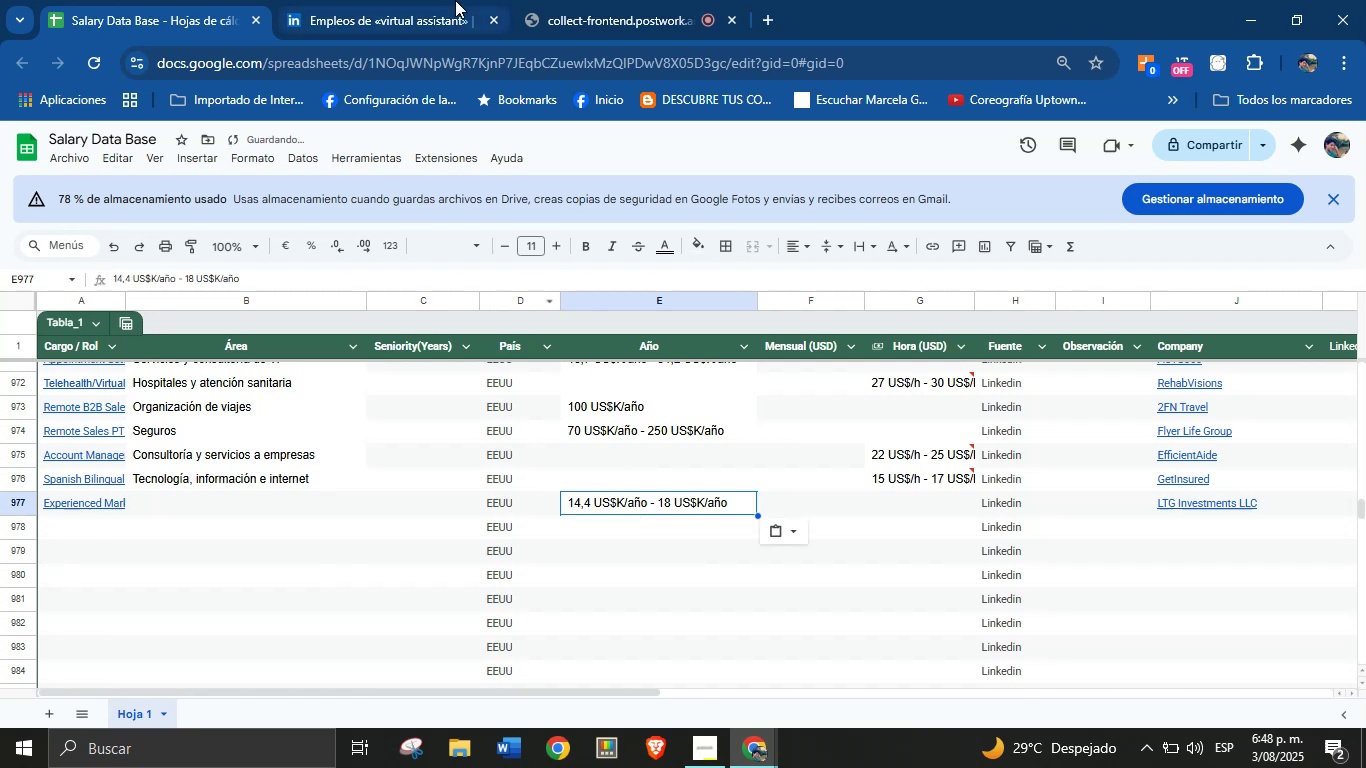 
left_click([434, 0])
 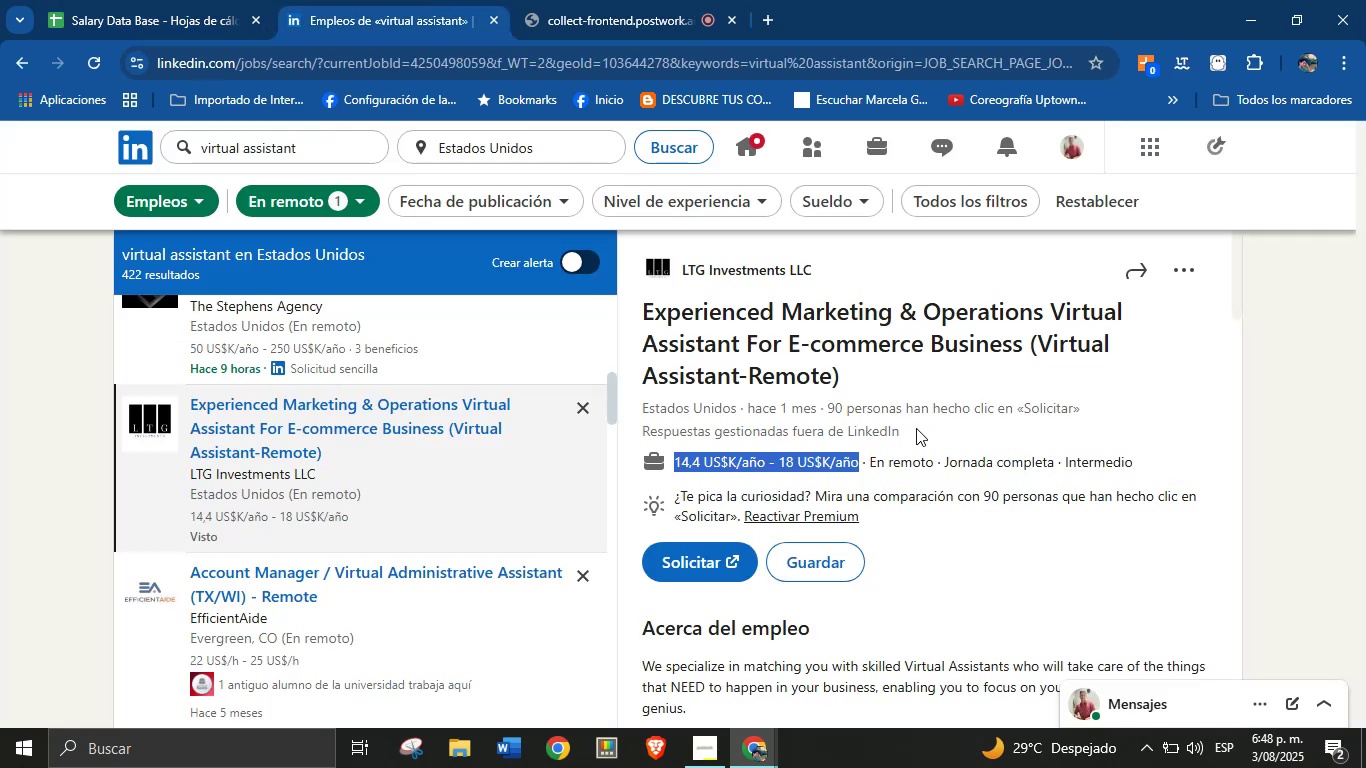 
scroll: coordinate [876, 445], scroll_direction: down, amount: 25.0
 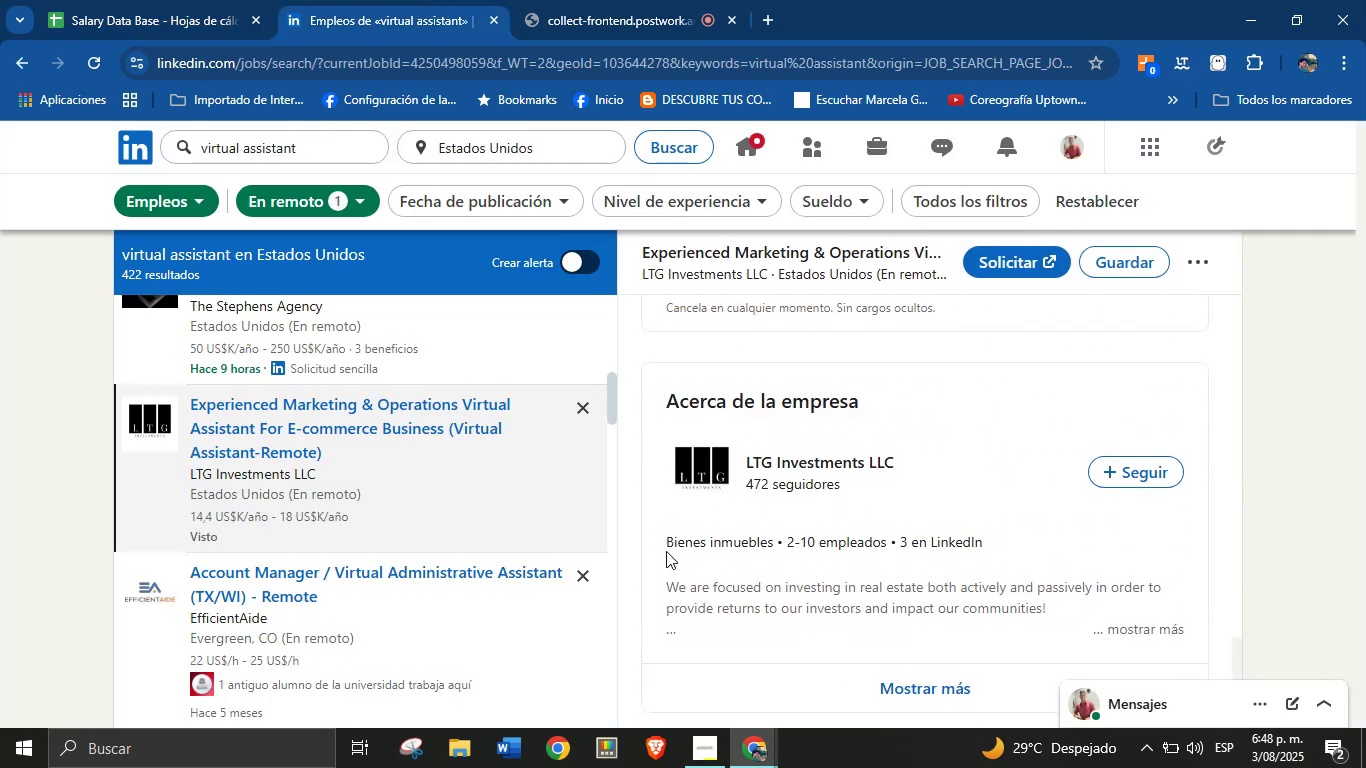 
left_click_drag(start_coordinate=[650, 549], to_coordinate=[789, 547])
 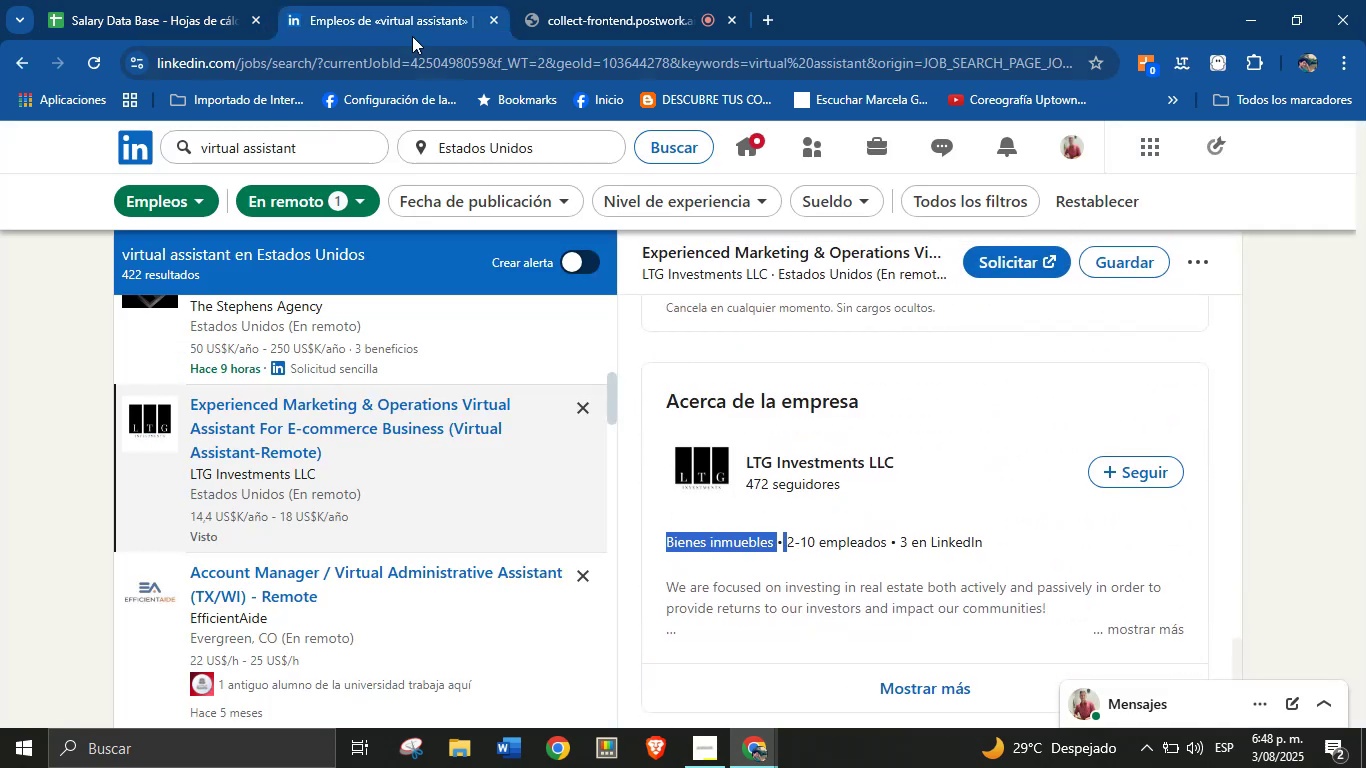 
key(Control+C)
 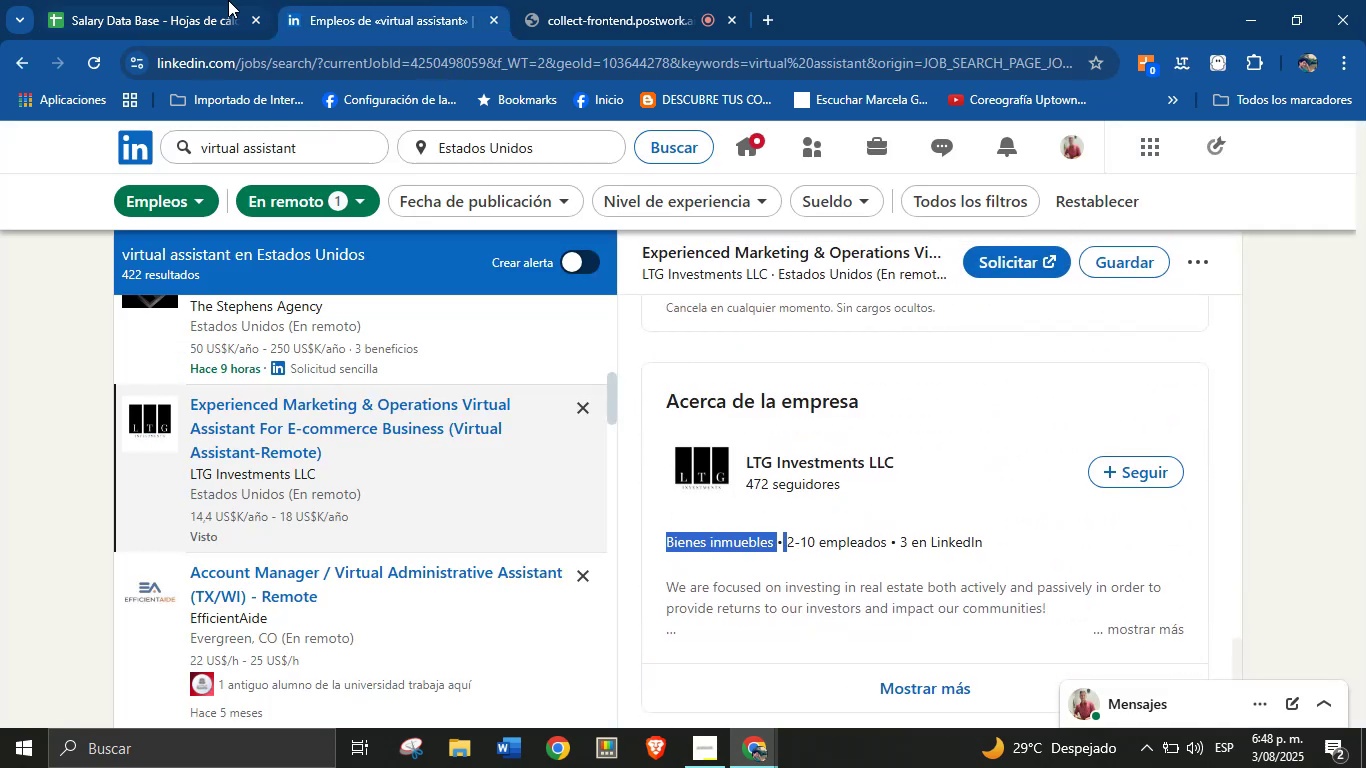 
left_click([228, 0])
 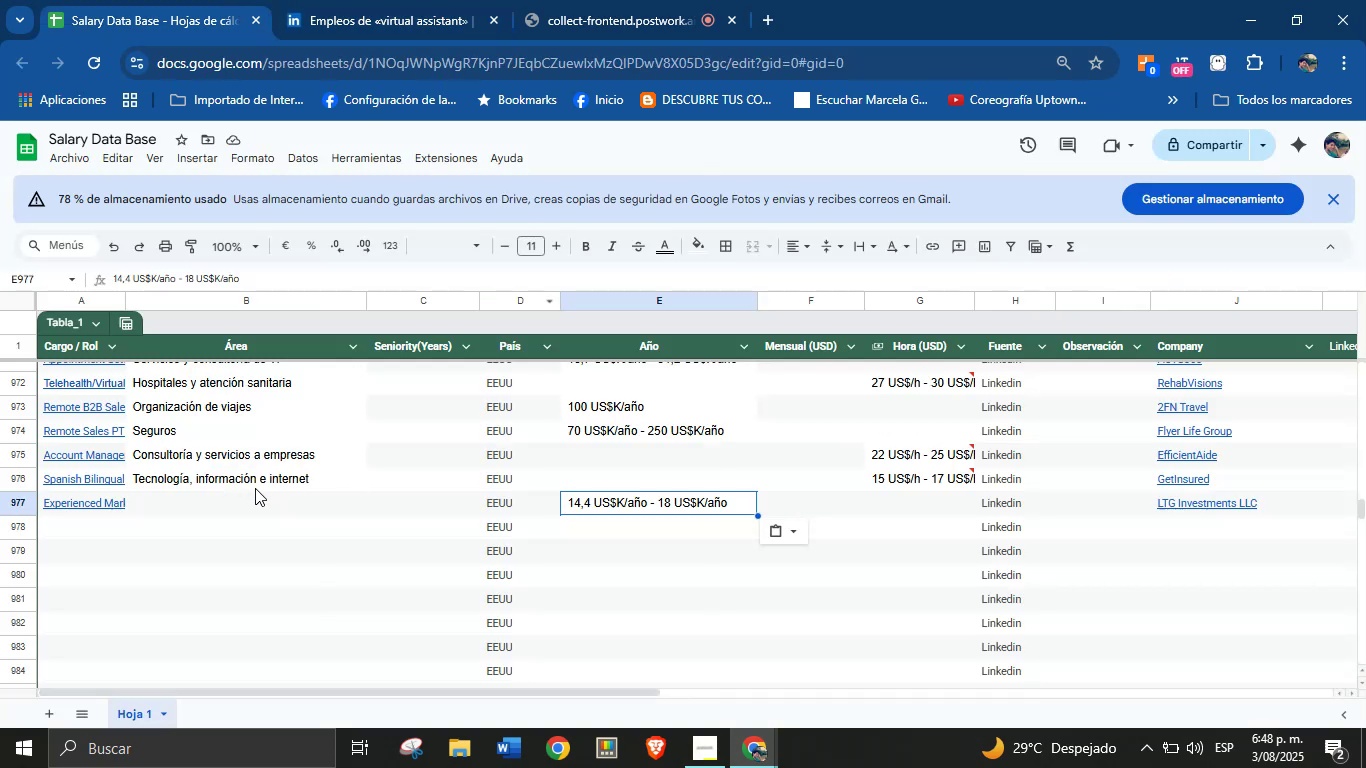 
left_click([254, 488])
 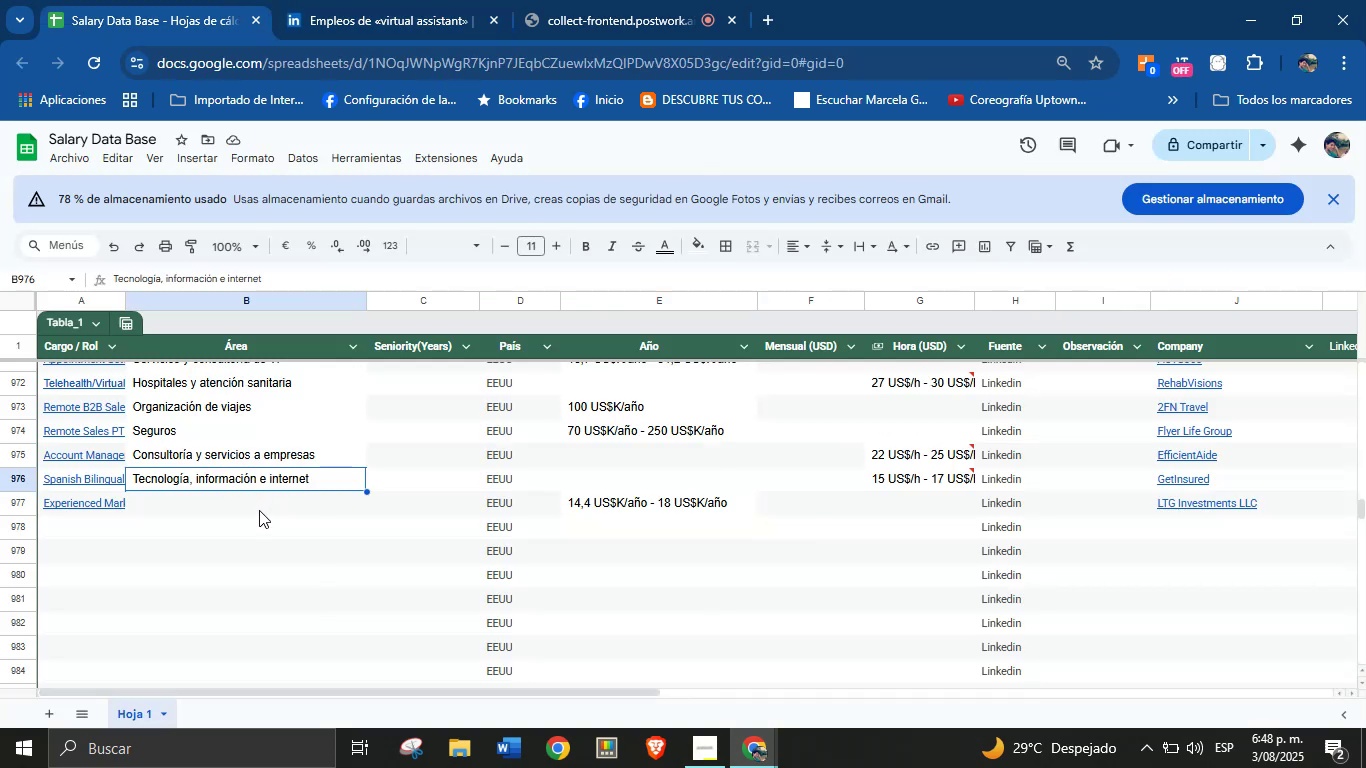 
left_click([259, 510])
 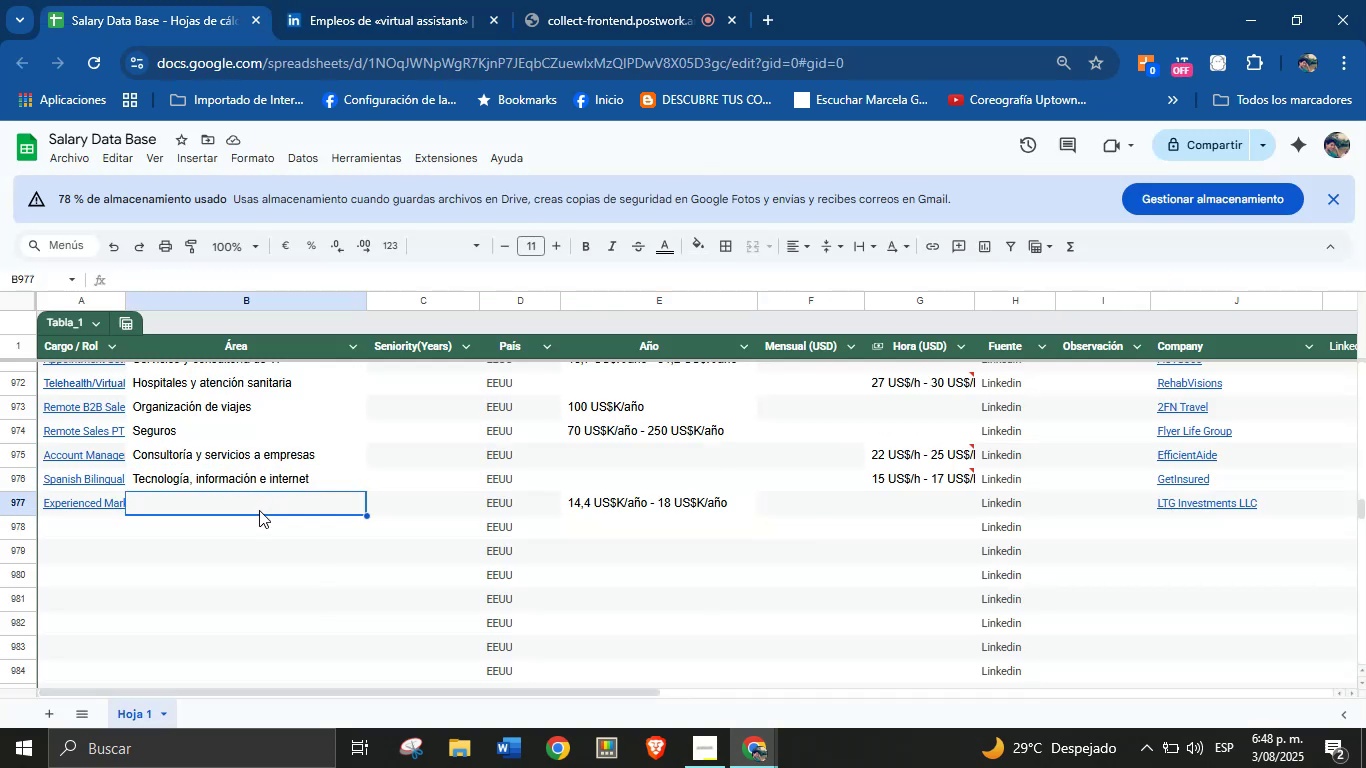 
key(Control+V)
 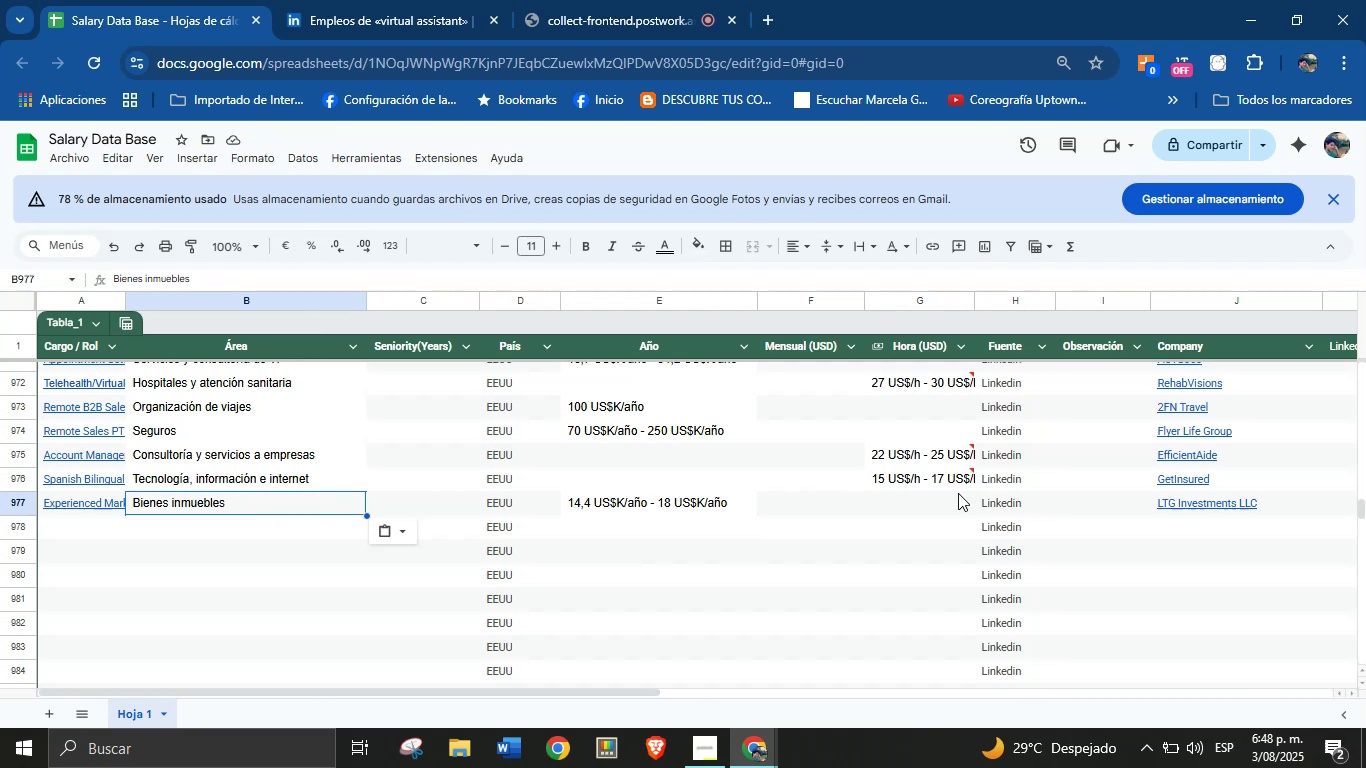 
wait(7.56)
 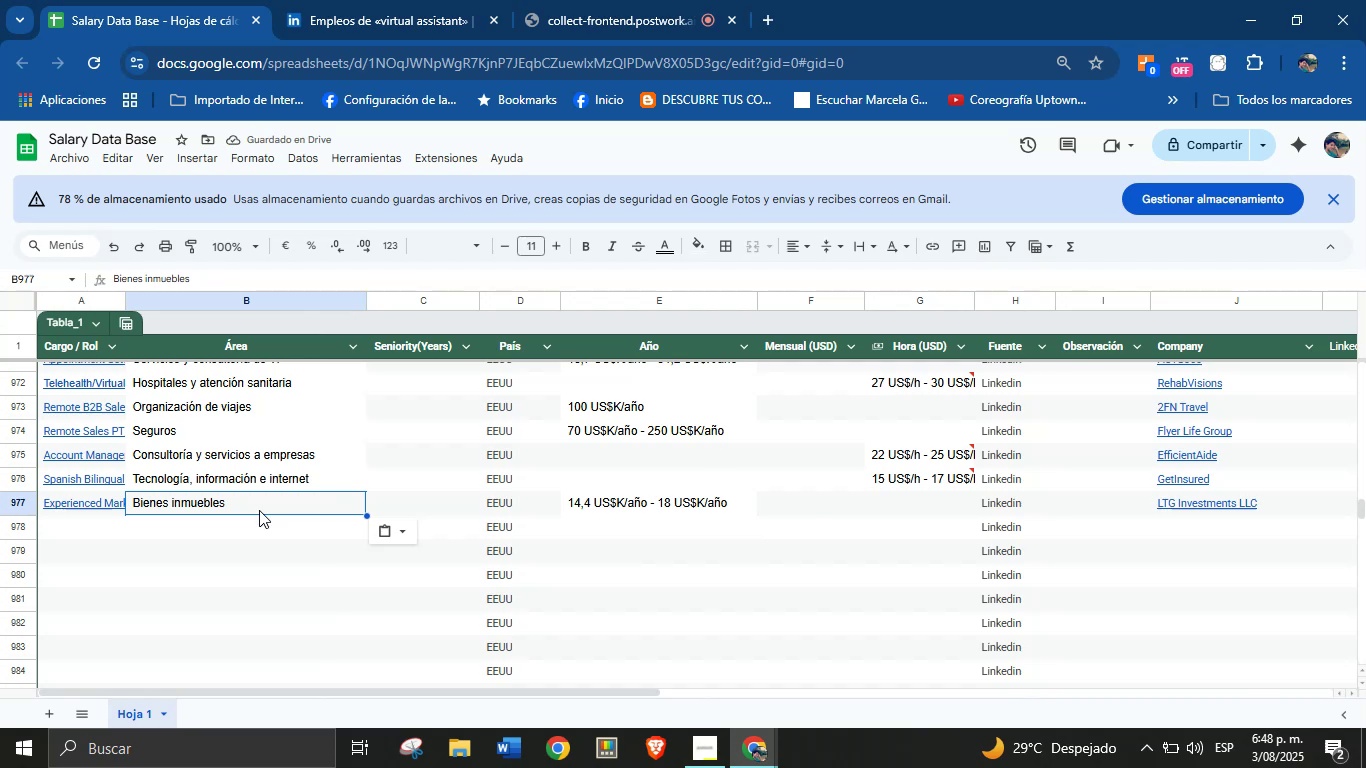 
left_click([95, 529])
 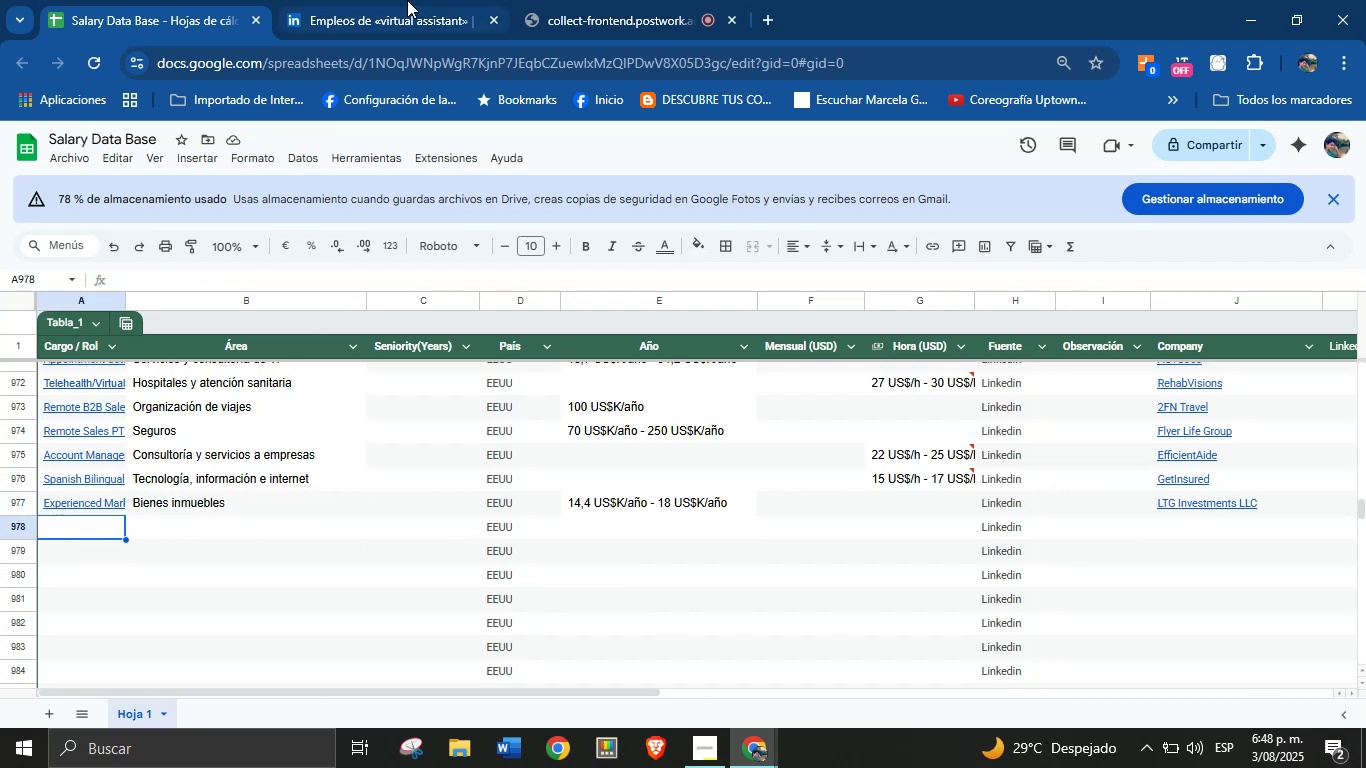 
left_click([407, 0])
 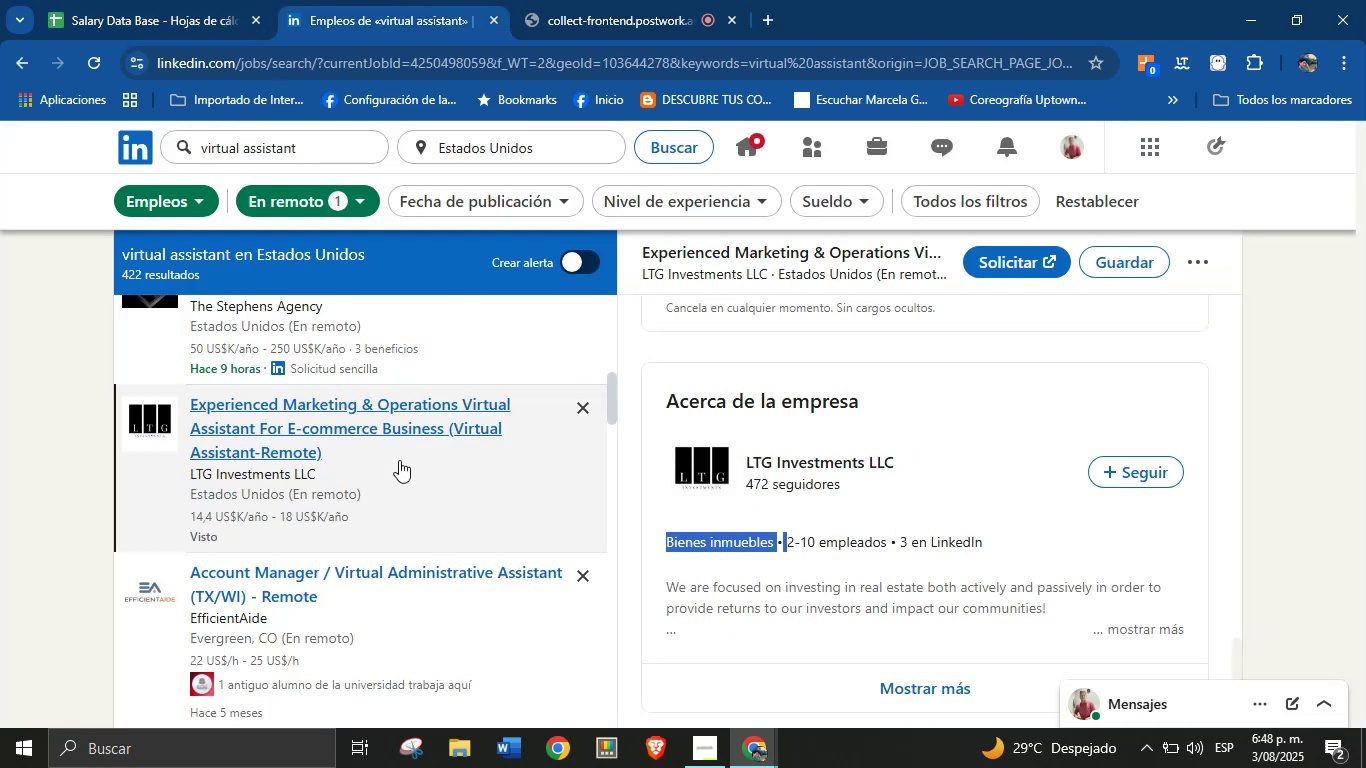 
scroll: coordinate [399, 461], scroll_direction: down, amount: 1.0
 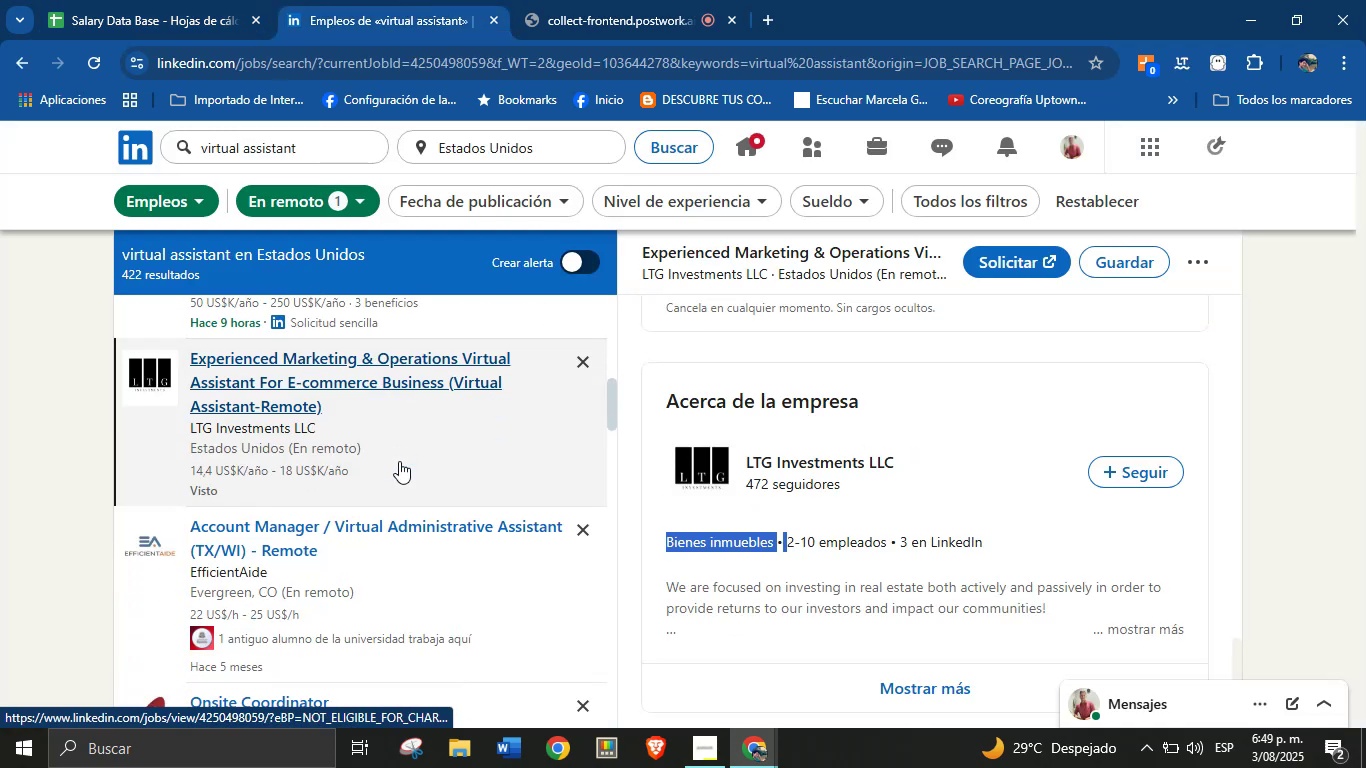 
scroll: coordinate [399, 461], scroll_direction: up, amount: 2.0
 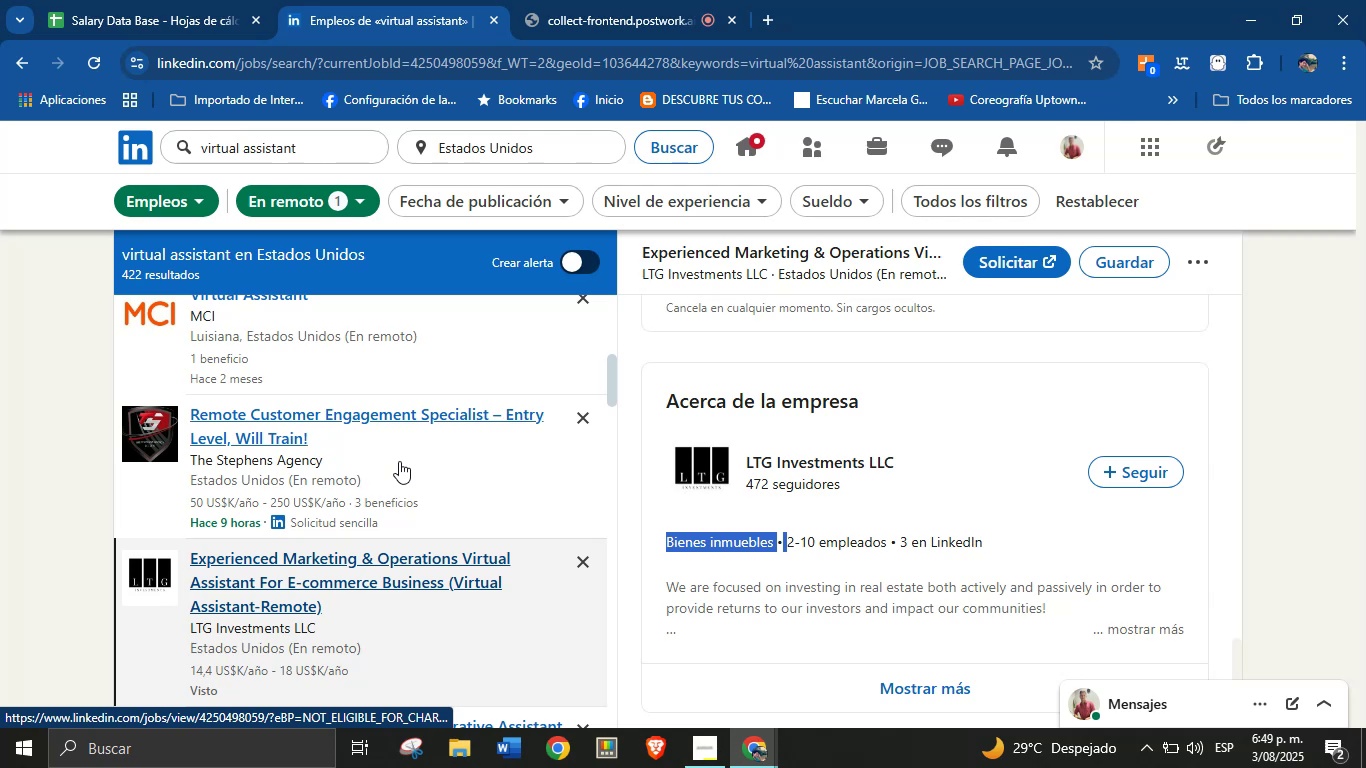 
scroll: coordinate [399, 461], scroll_direction: down, amount: 2.0
 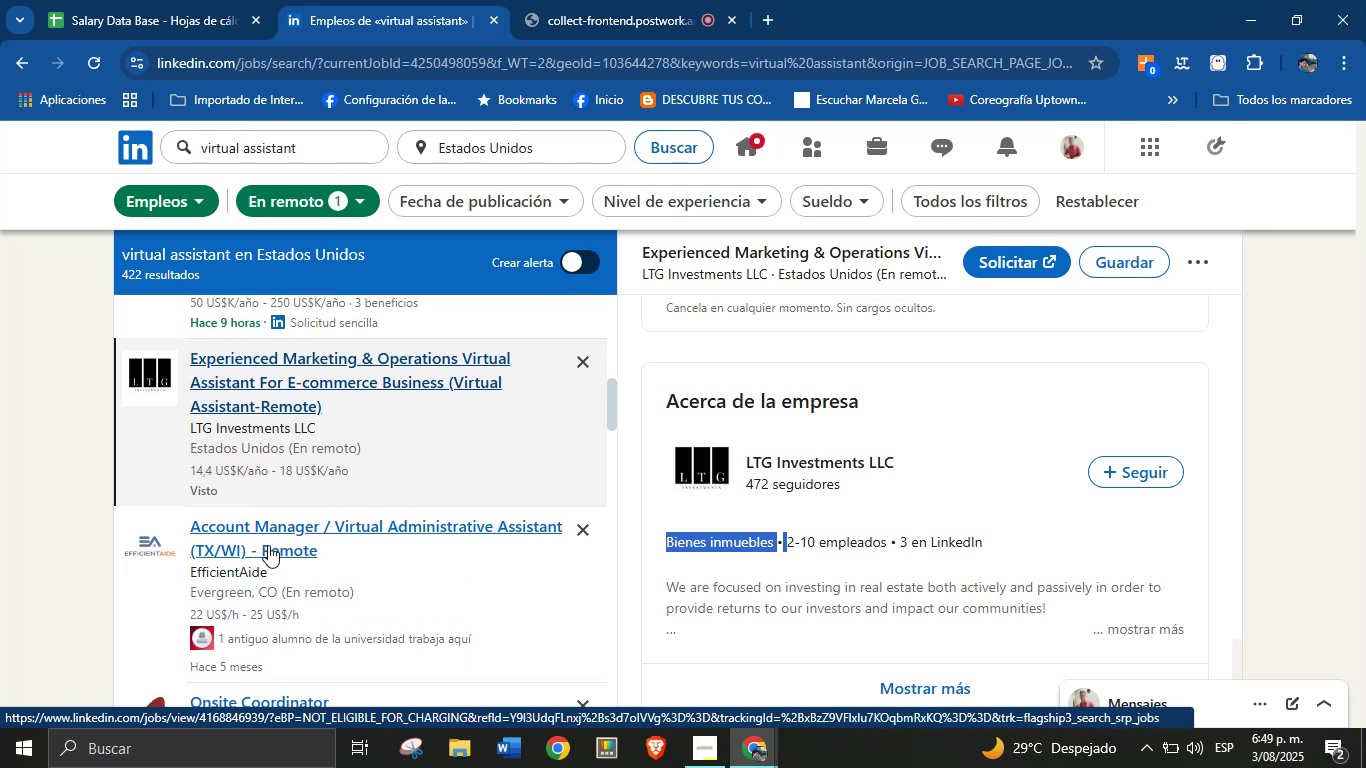 
left_click([260, 551])
 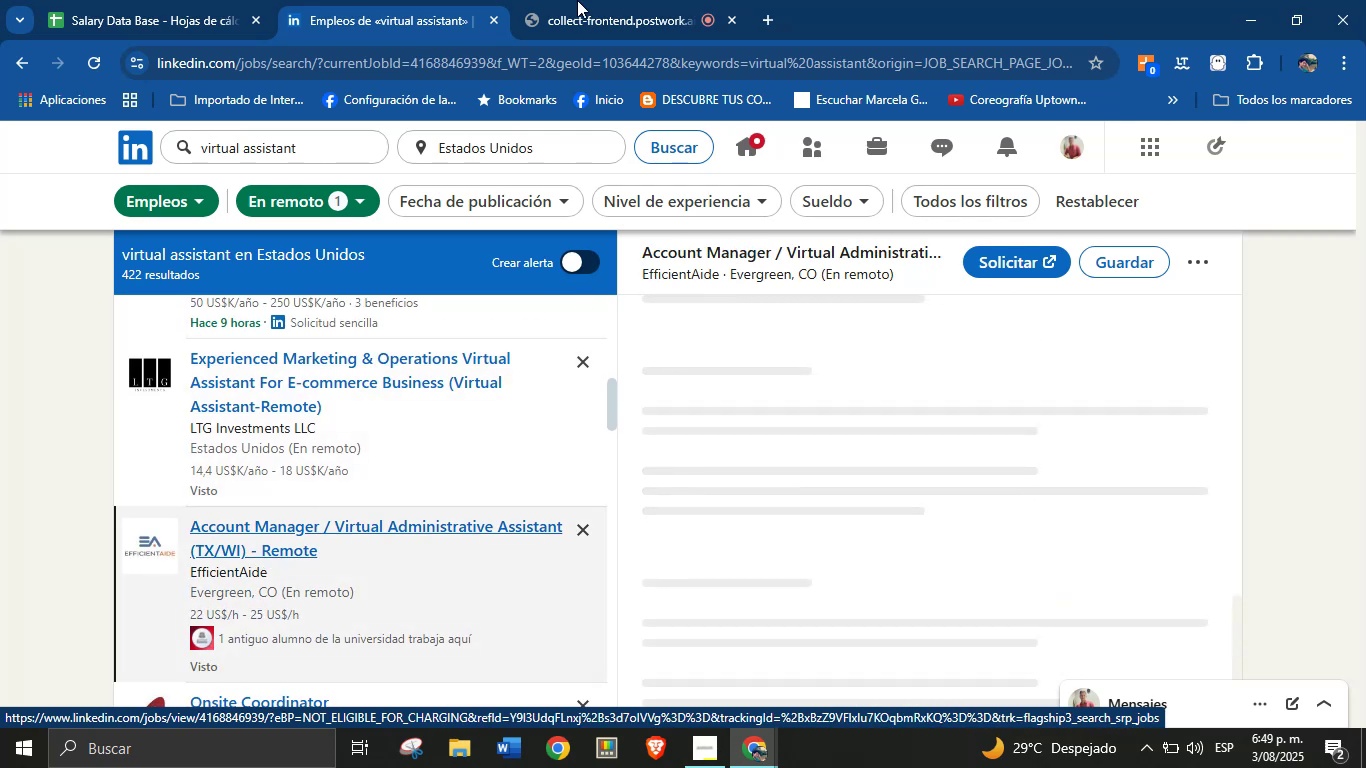 
left_click([621, 0])
 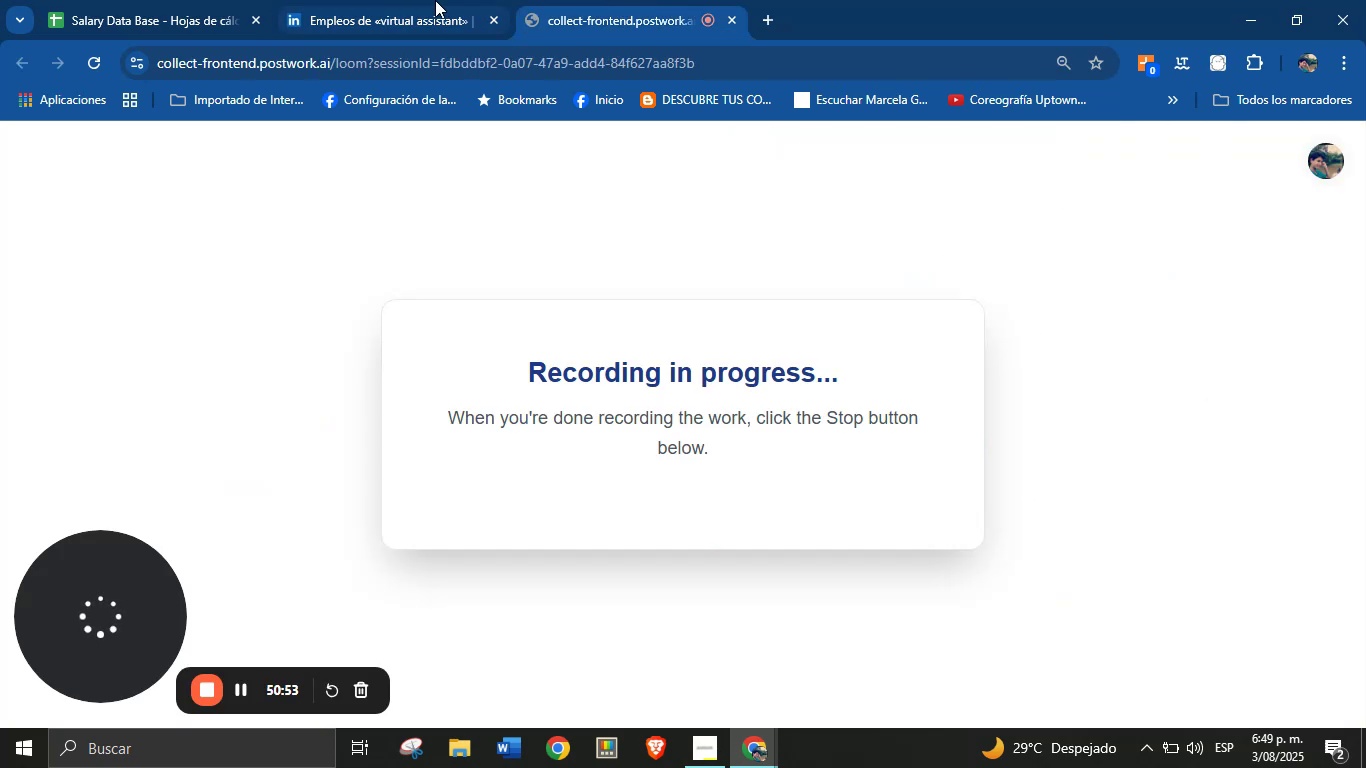 
left_click([420, 0])
 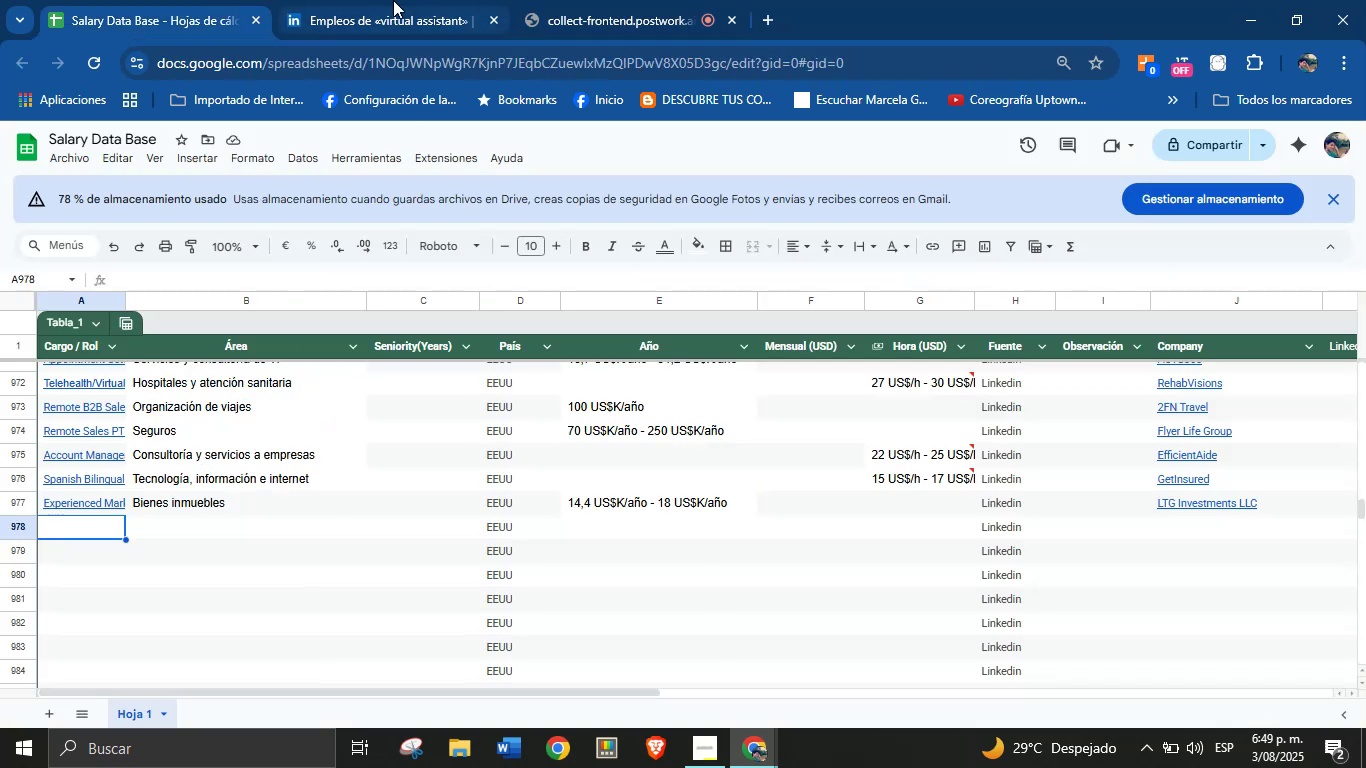 
left_click([432, 0])
 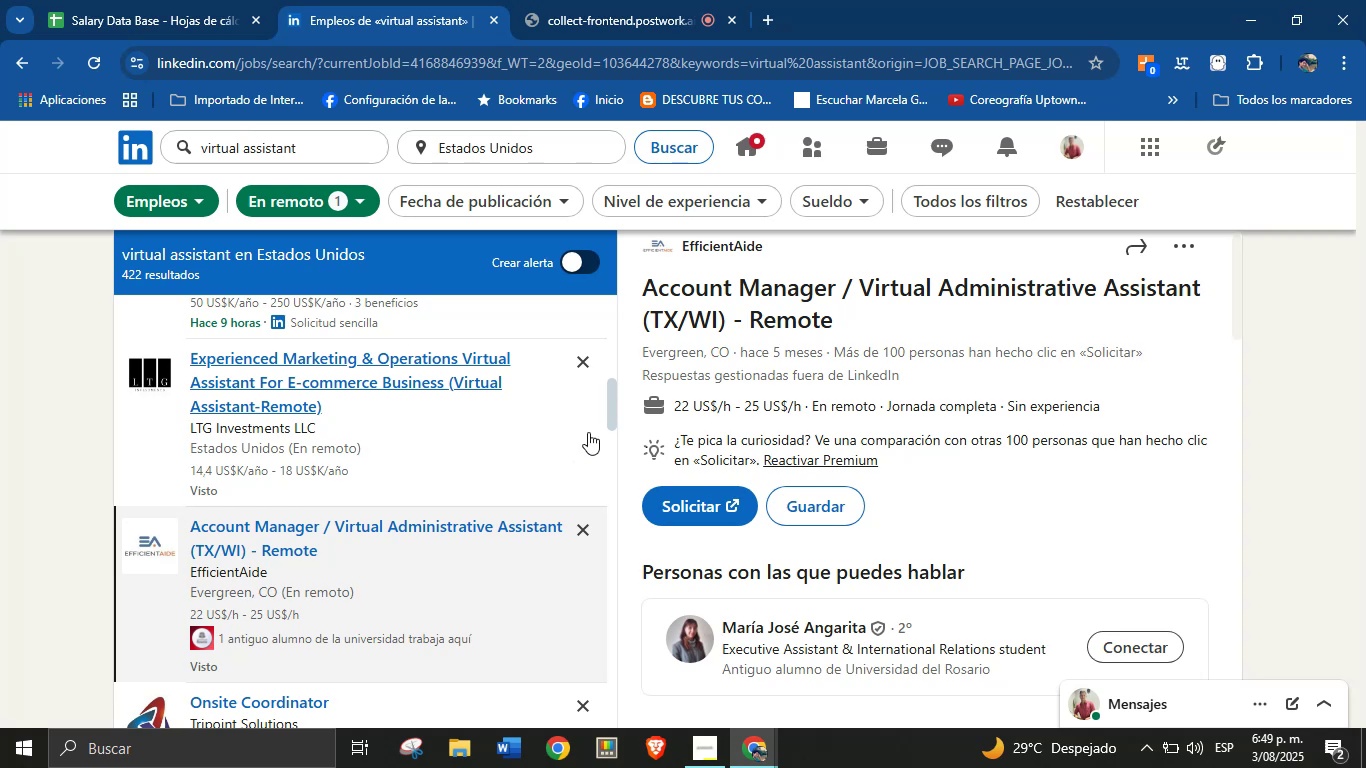 
left_click_drag(start_coordinate=[867, 308], to_coordinate=[643, 295])
 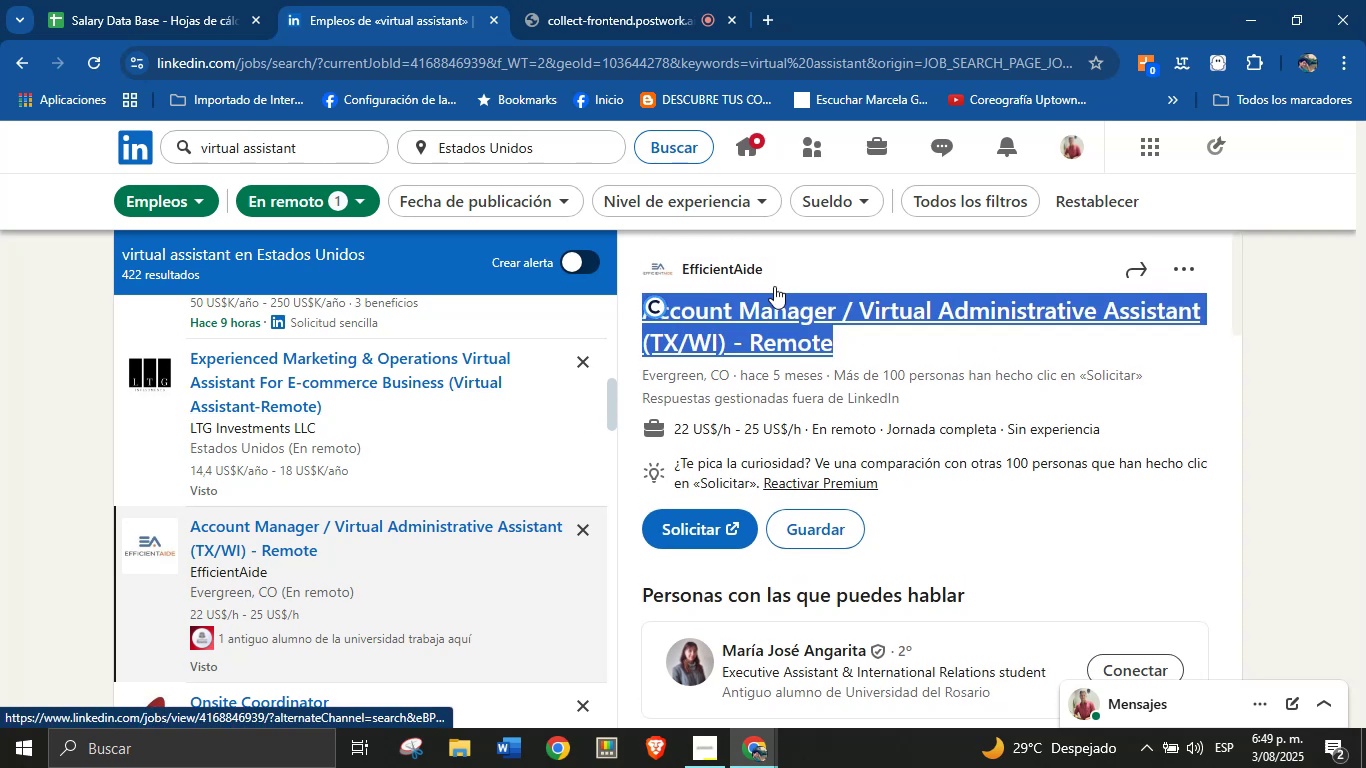 
key(Control+ControlLeft)
 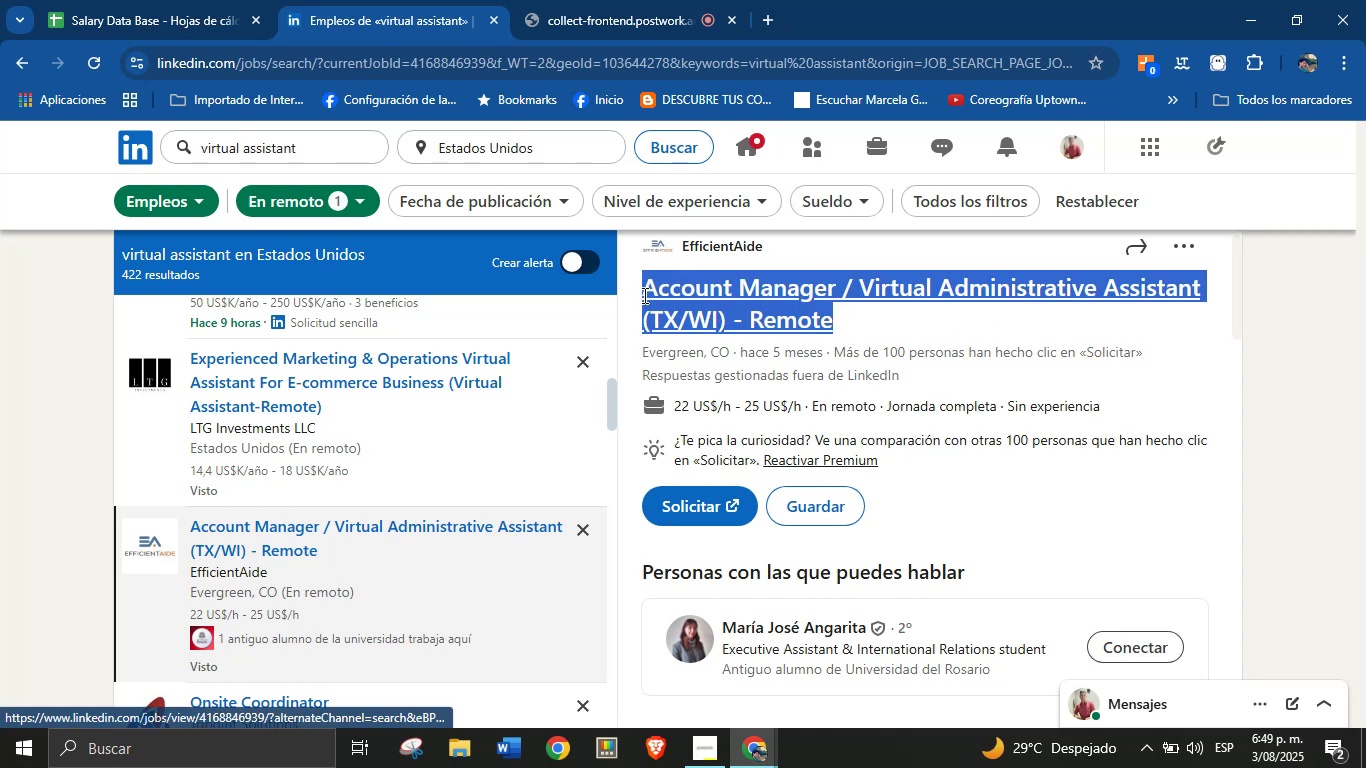 
key(Control+C)
 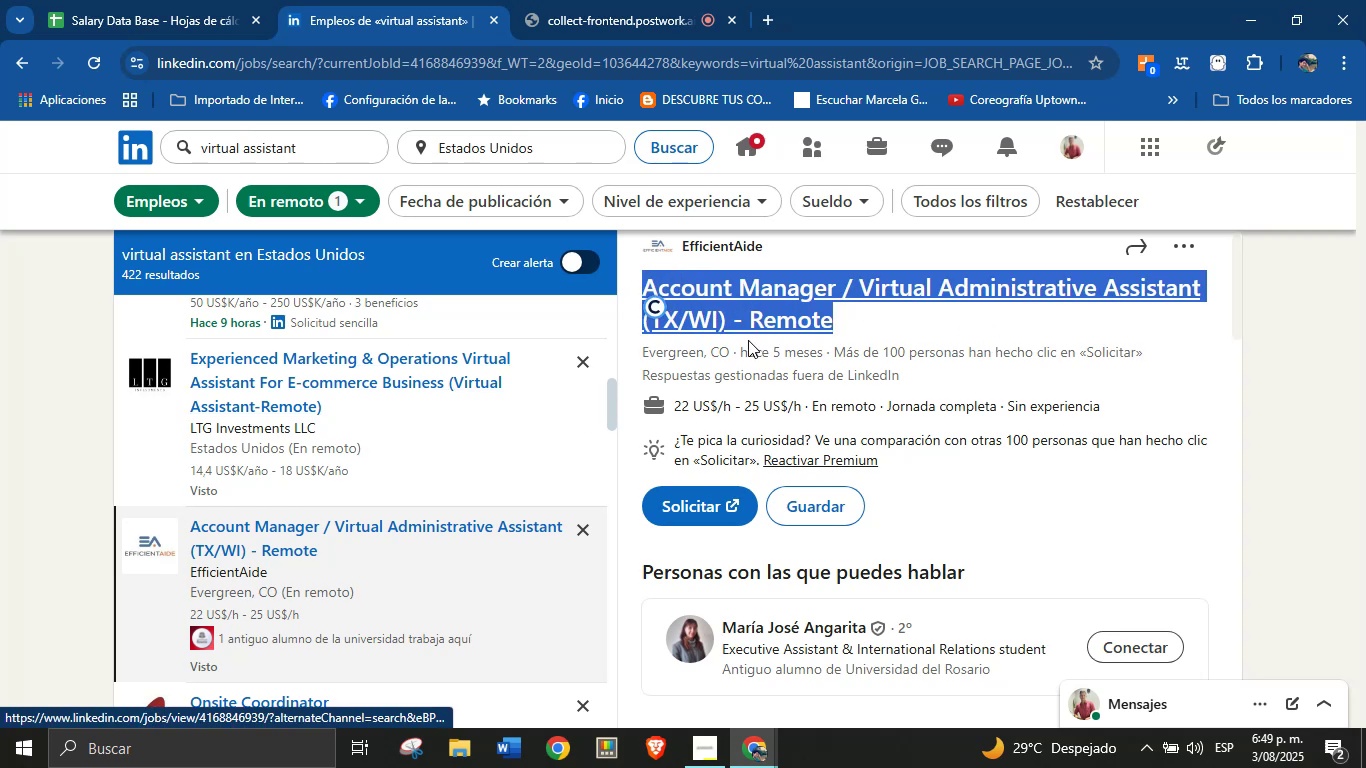 
scroll: coordinate [748, 340], scroll_direction: up, amount: 1.0
 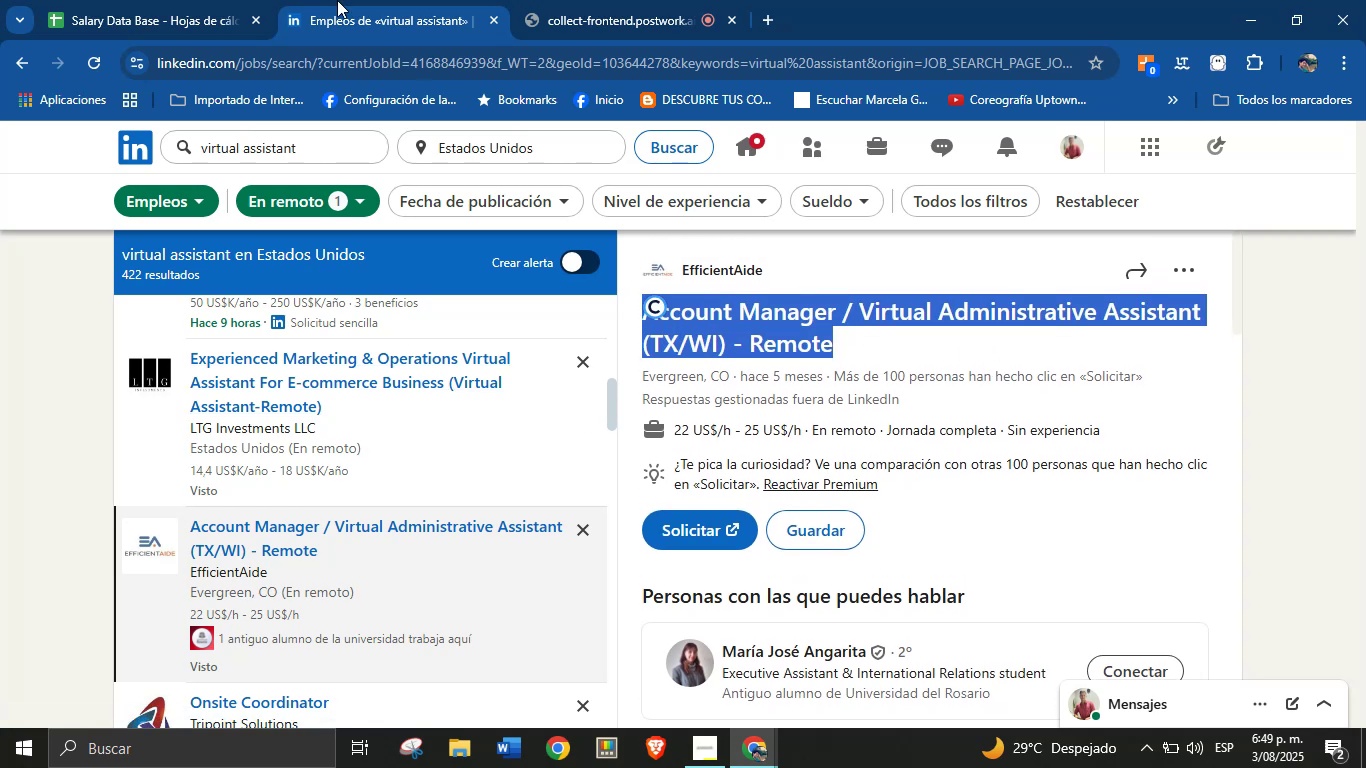 
left_click([243, 0])
 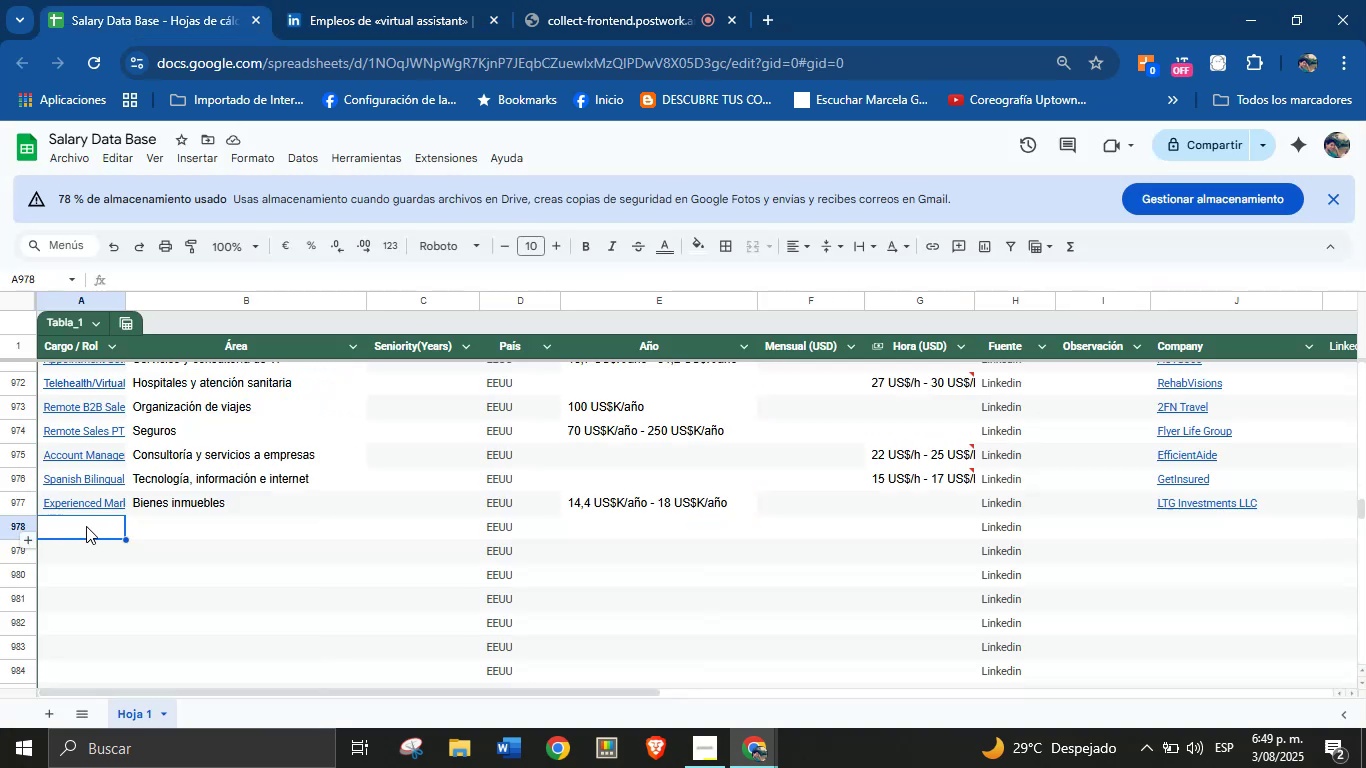 
key(Control+V)
 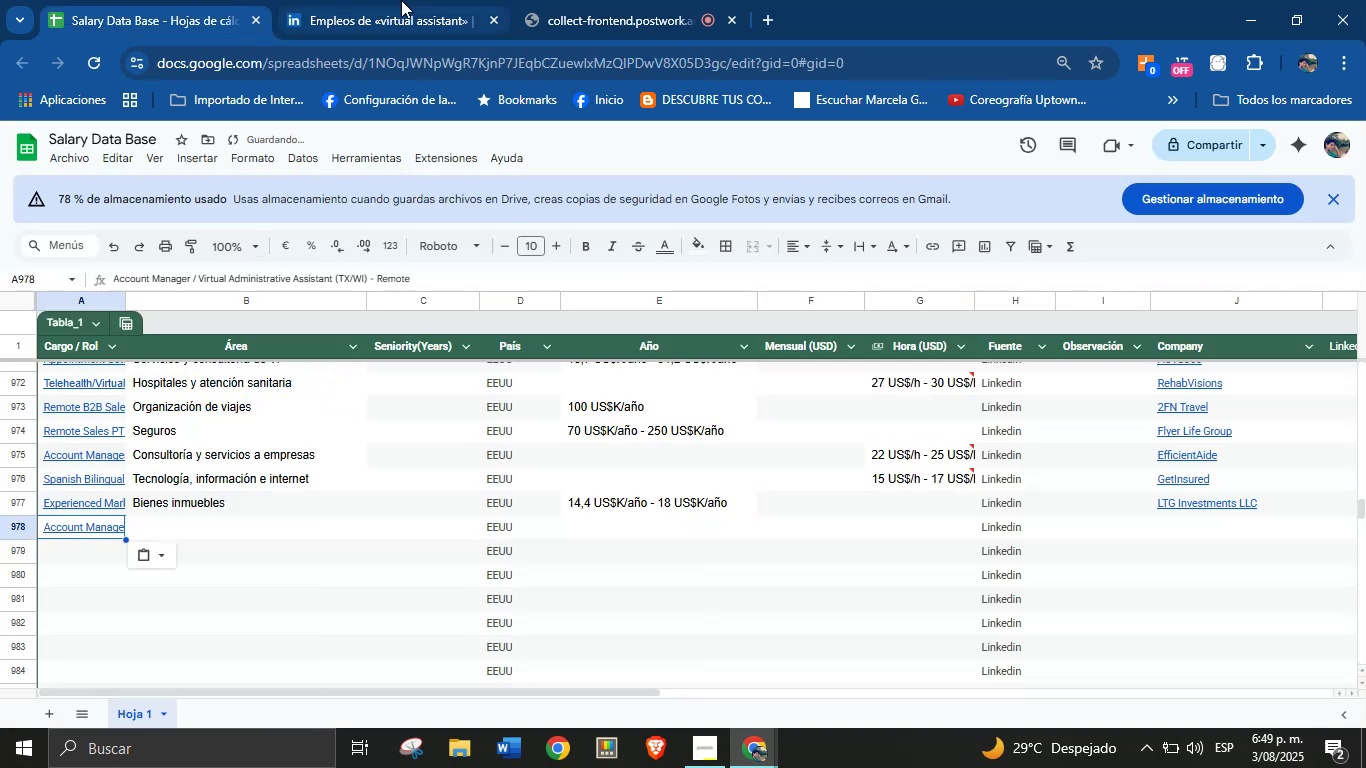 
left_click([401, 0])
 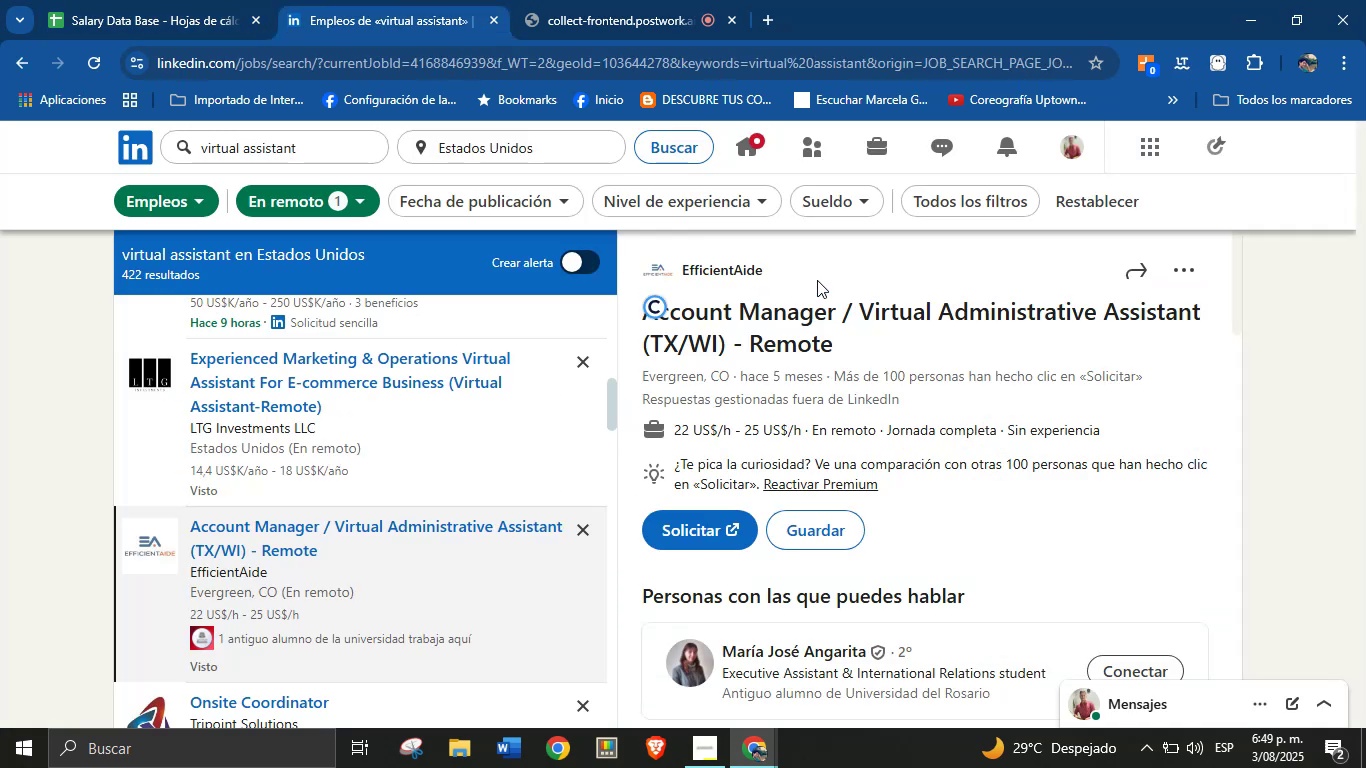 
left_click_drag(start_coordinate=[751, 273], to_coordinate=[705, 273])
 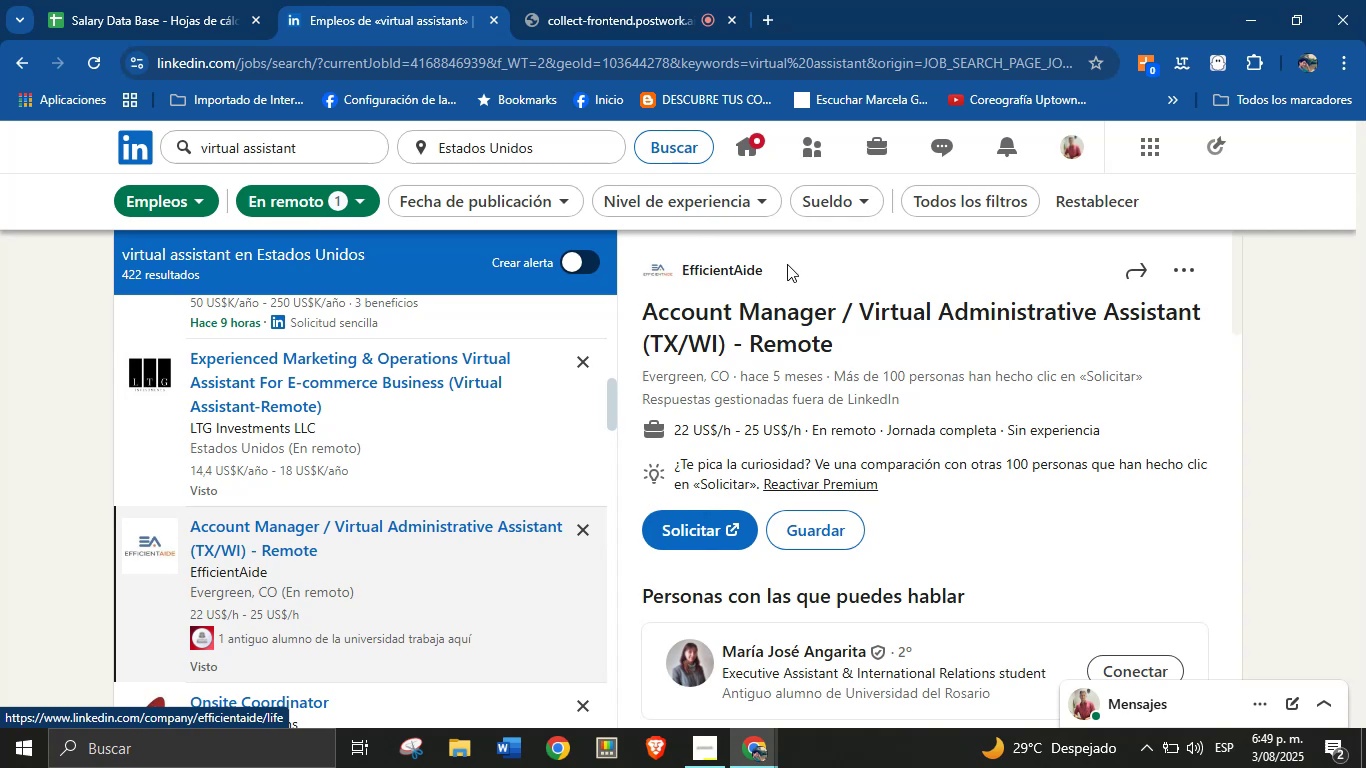 
left_click([787, 264])
 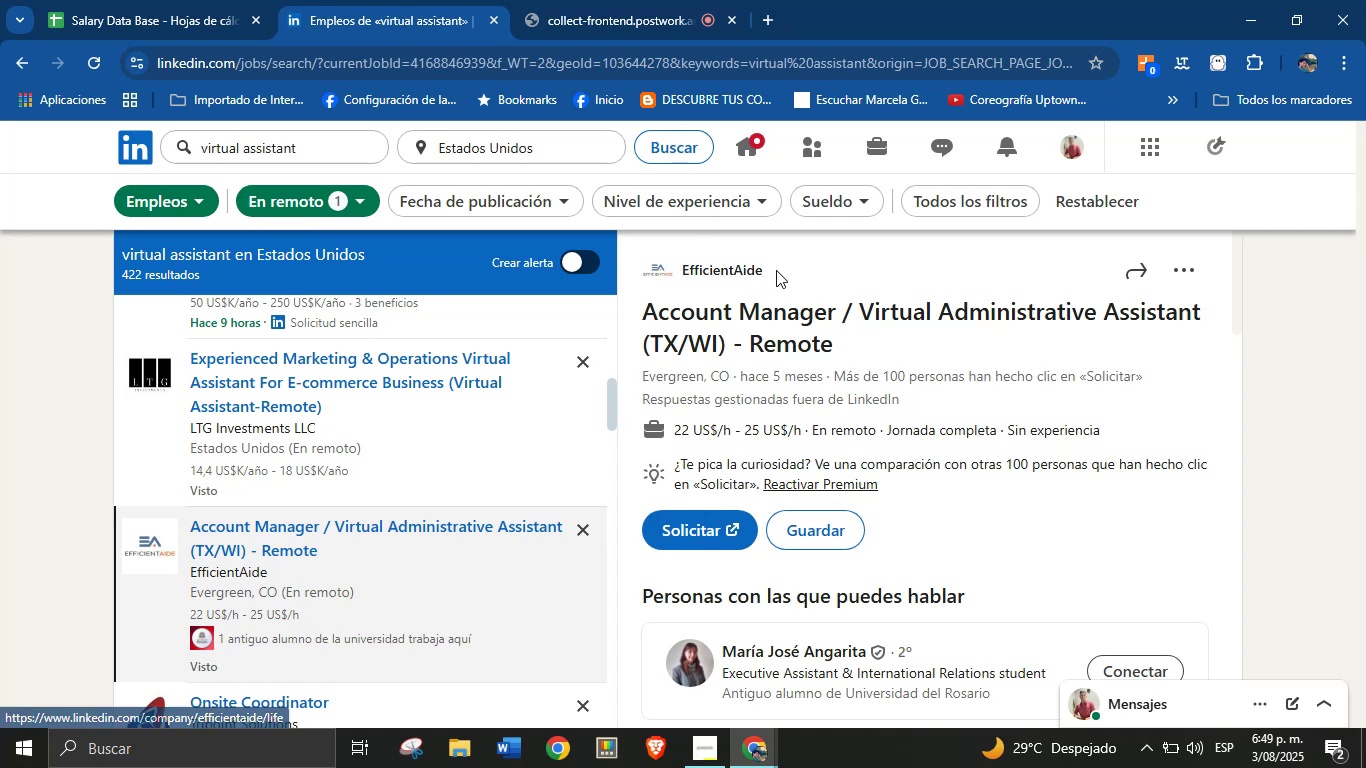 
left_click_drag(start_coordinate=[778, 269], to_coordinate=[682, 274])
 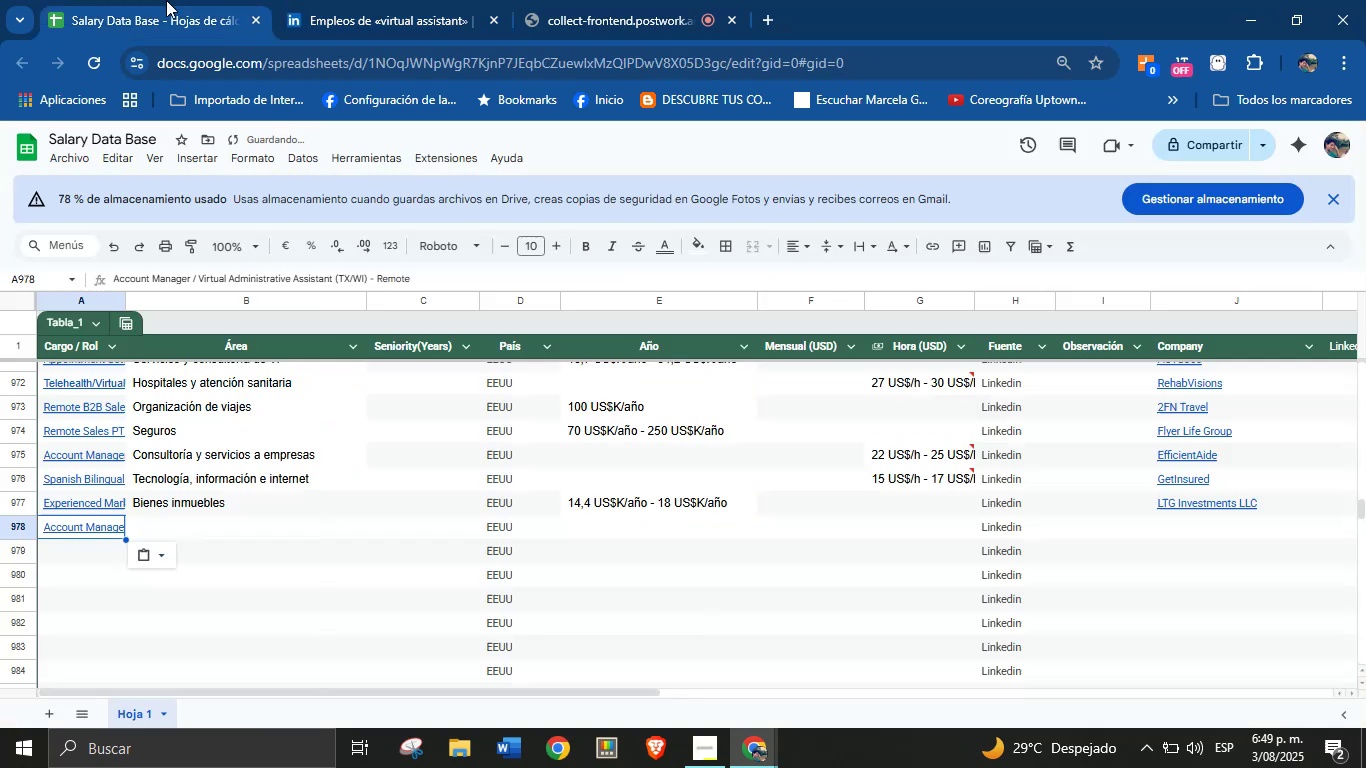 
key(Control+C)
 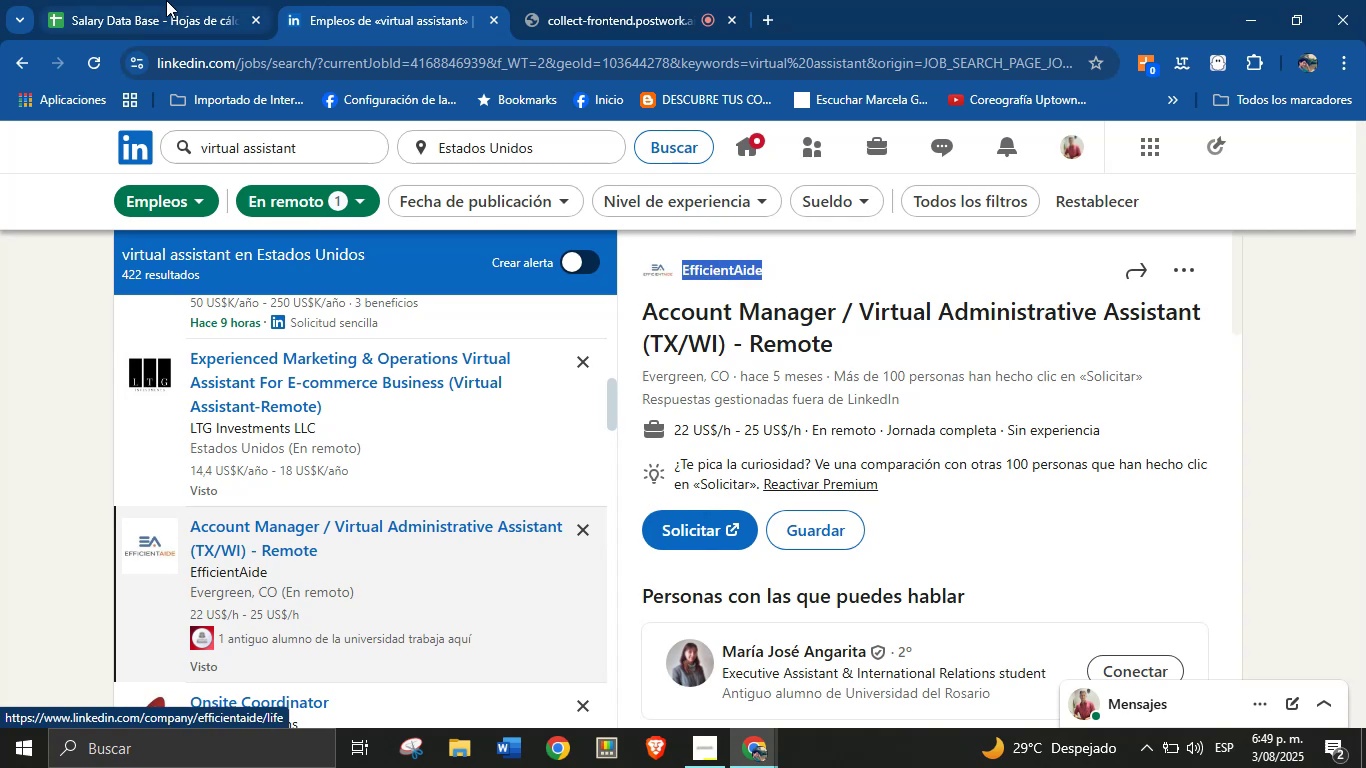 
left_click([166, 0])
 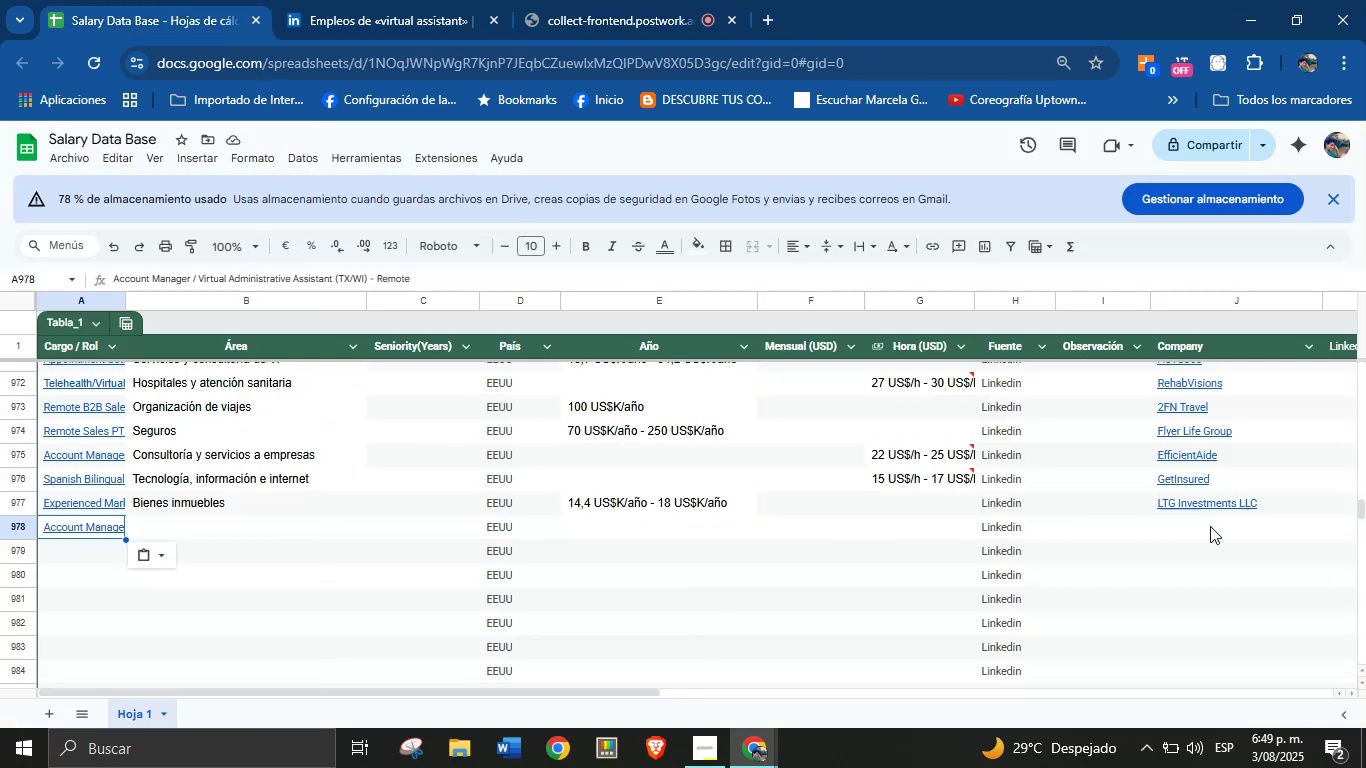 
key(Control+V)
 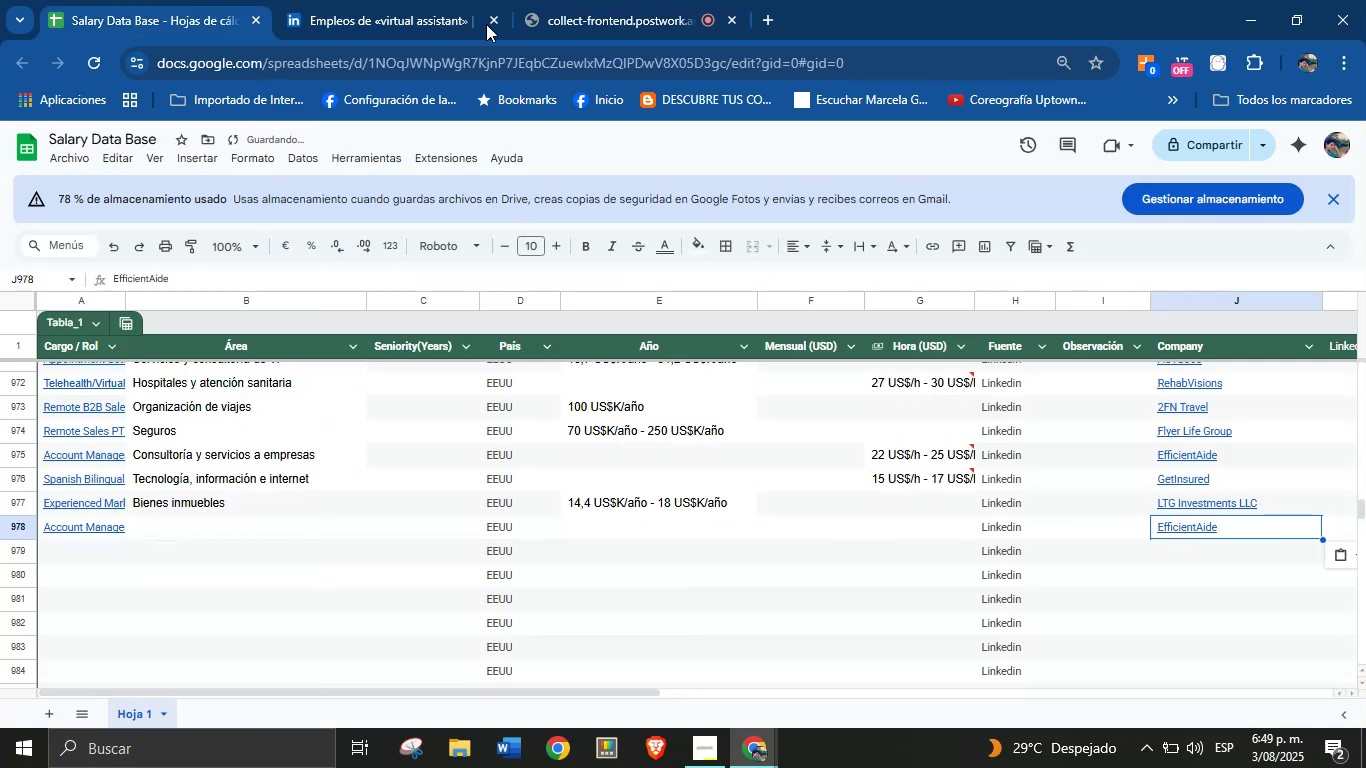 
left_click([422, 0])
 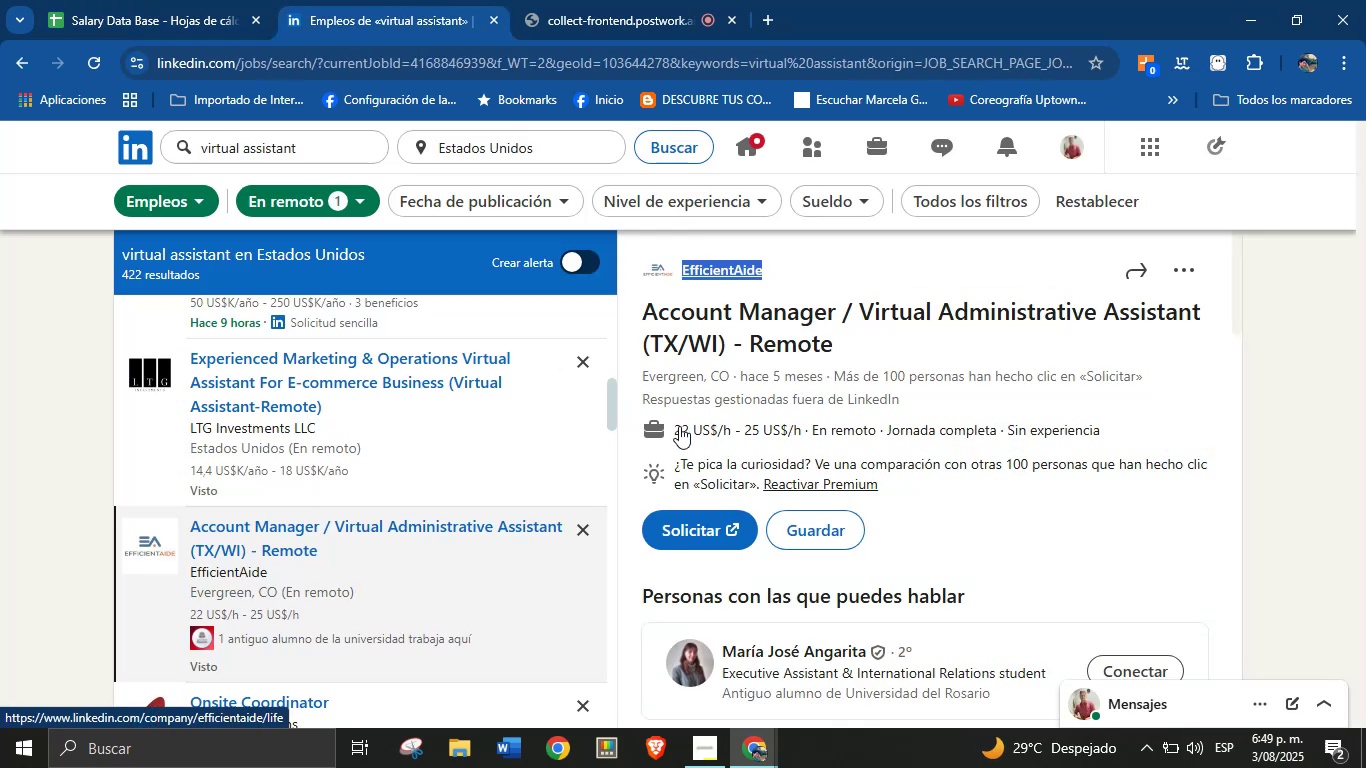 
left_click_drag(start_coordinate=[671, 426], to_coordinate=[800, 432])
 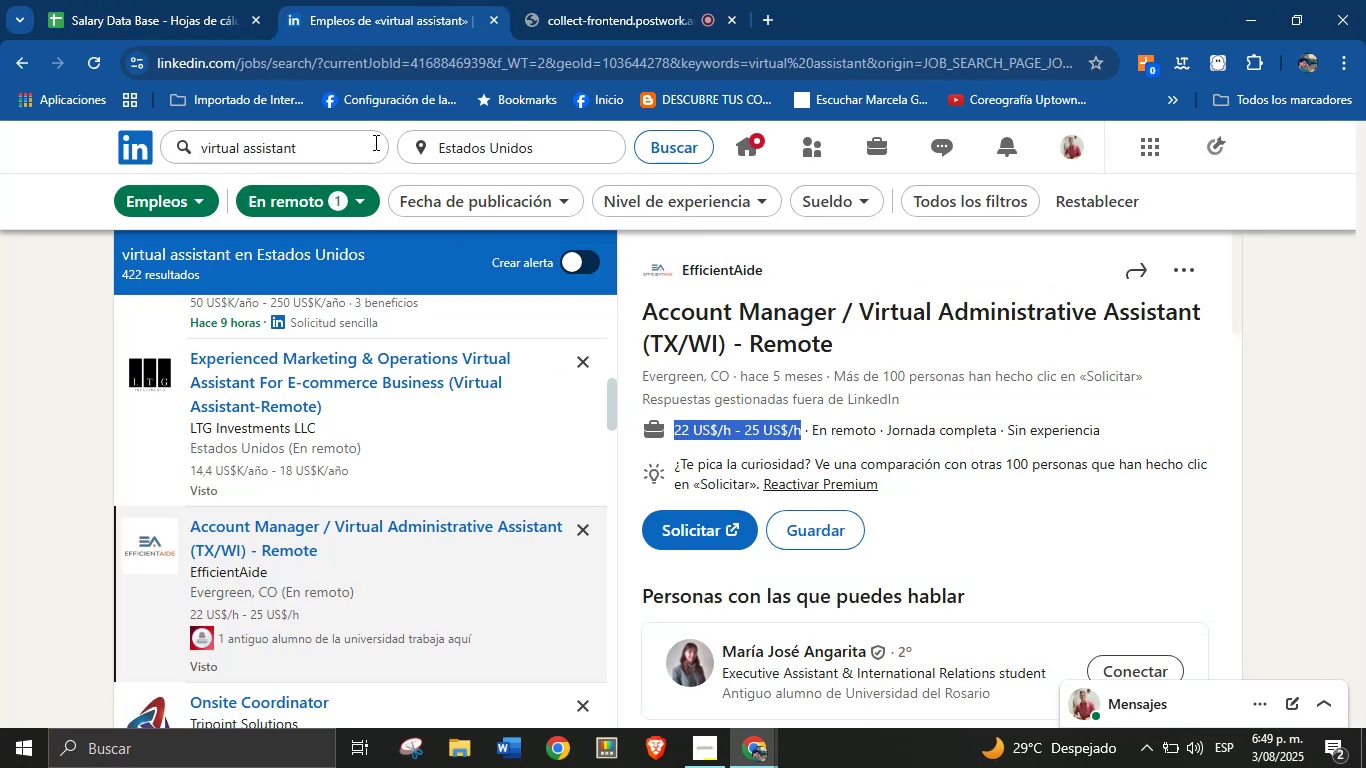 
key(Control+C)
 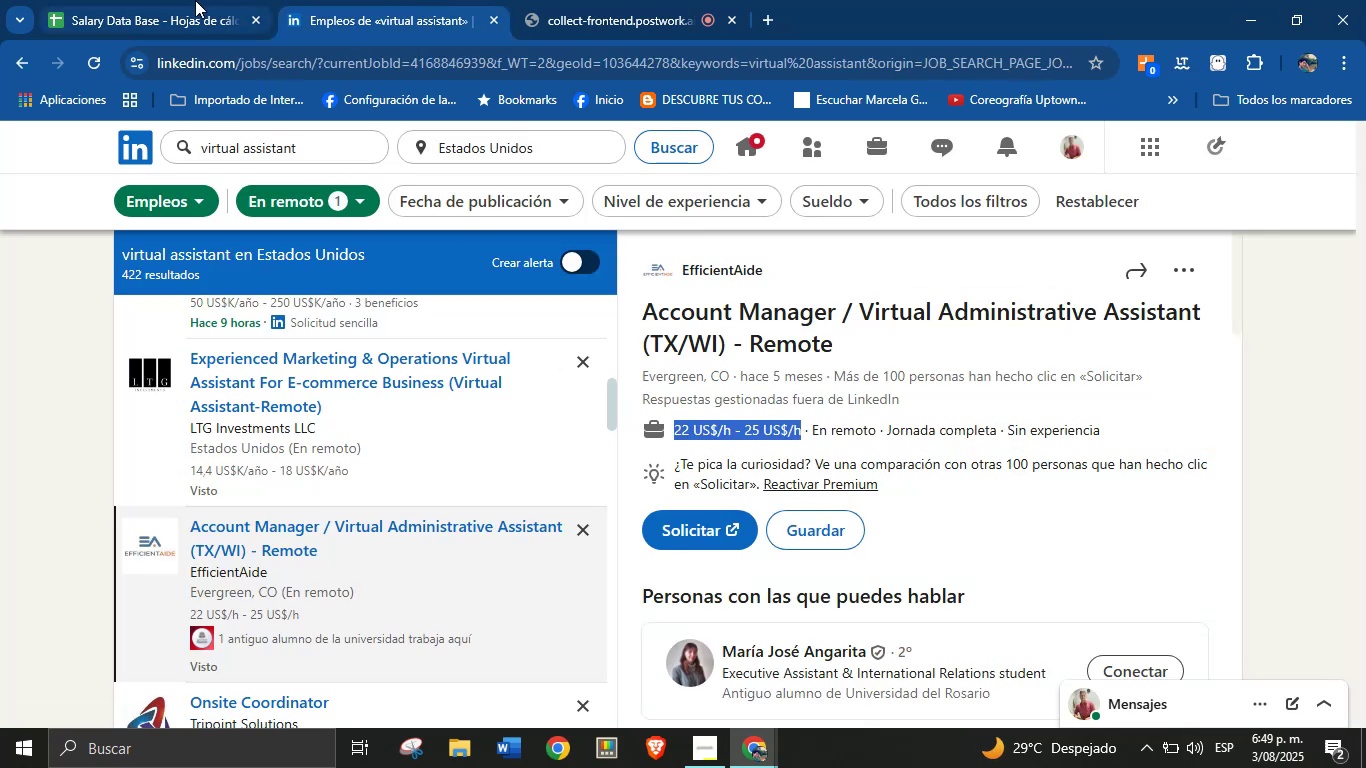 
left_click([195, 0])
 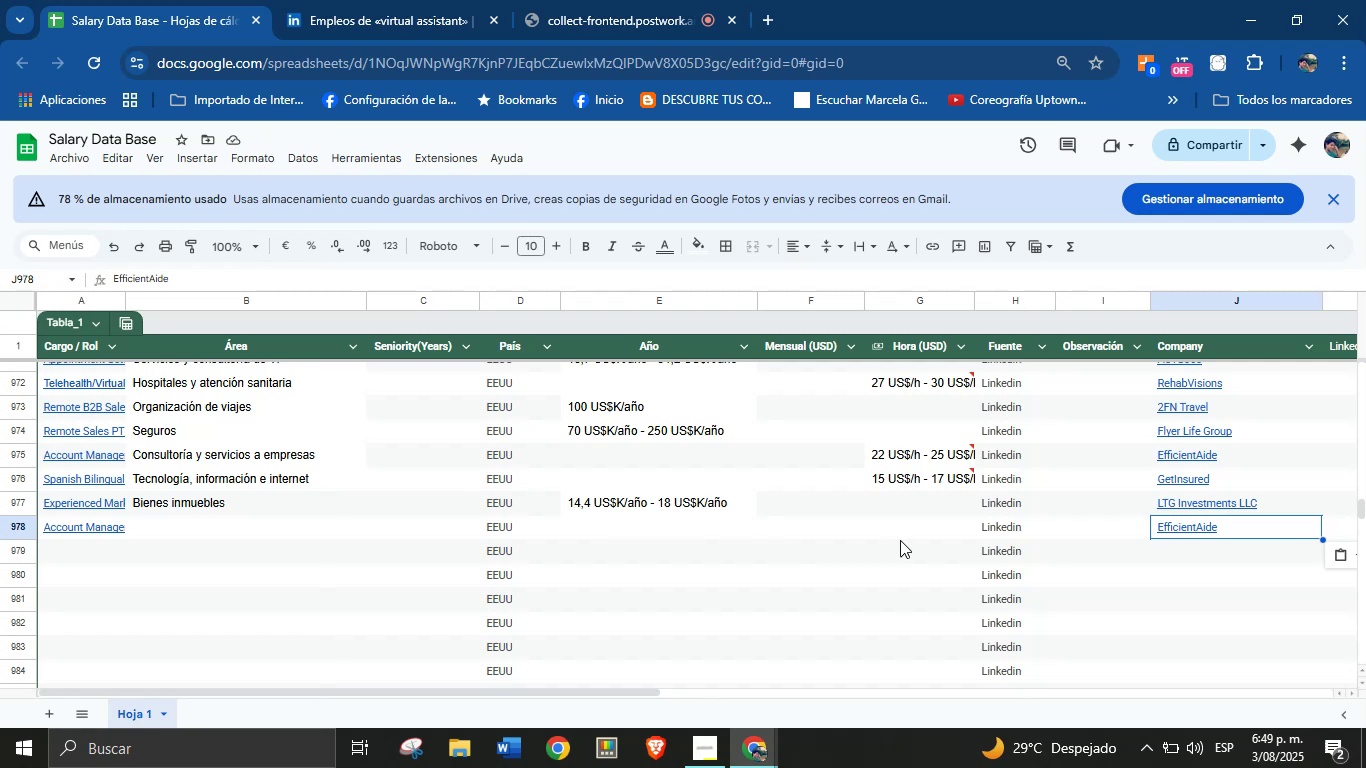 
left_click([923, 536])
 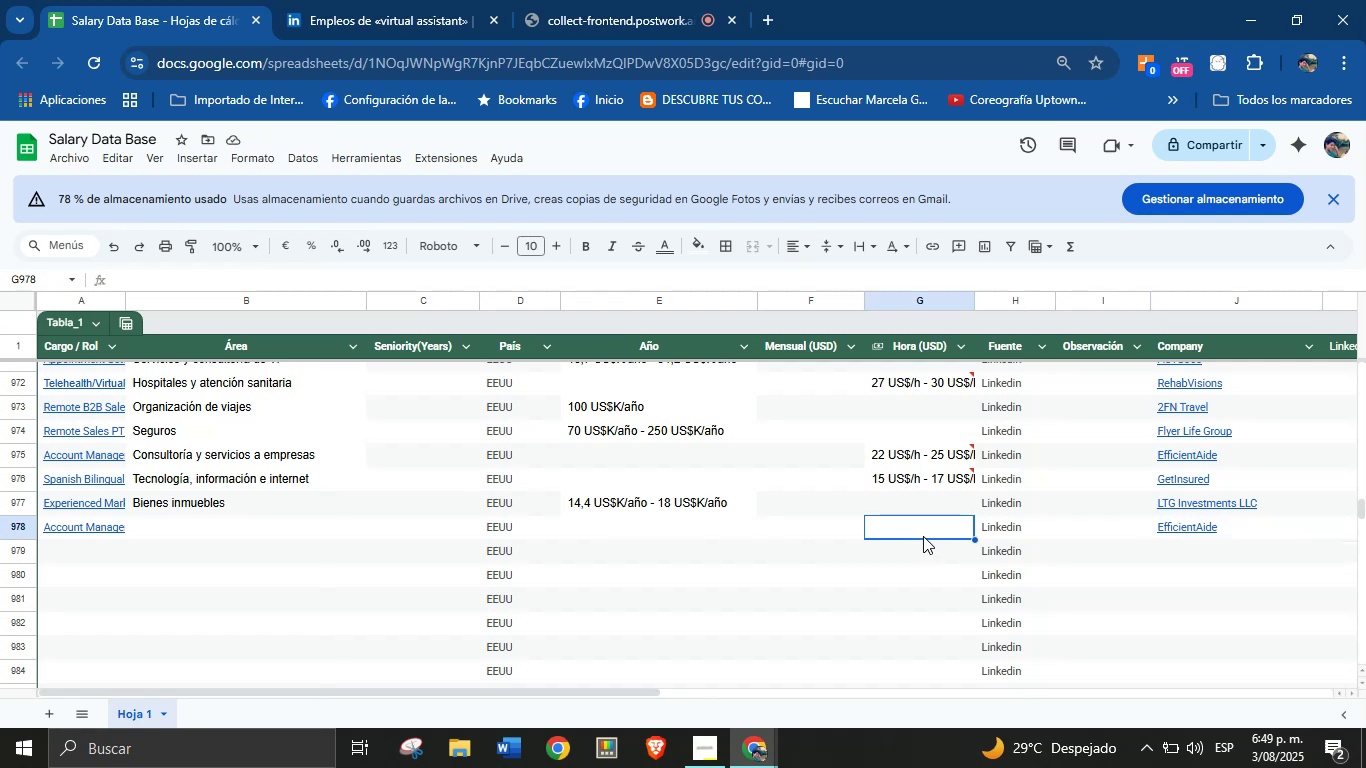 
key(Control+V)
 